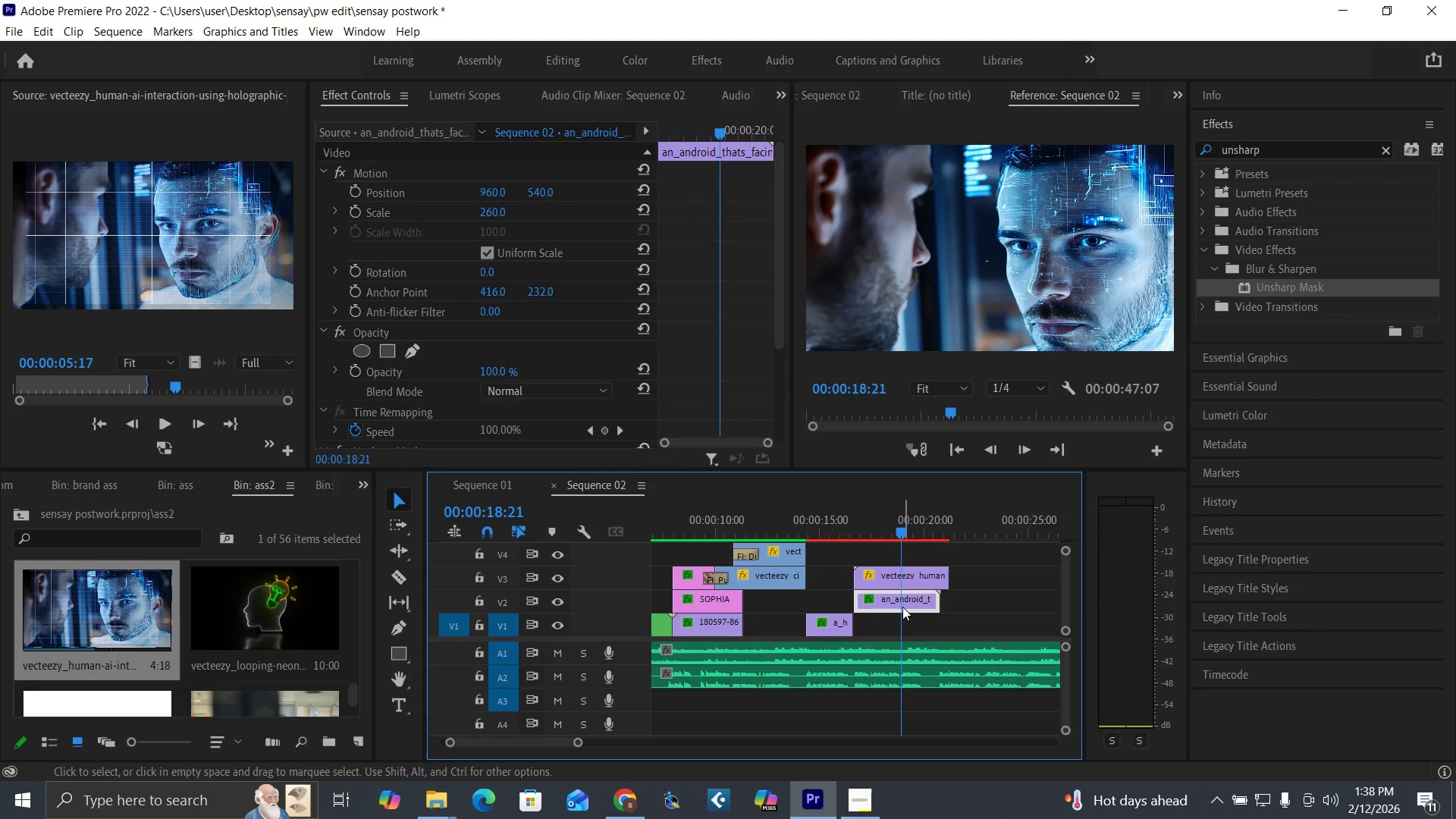 
key(Shift+E)
 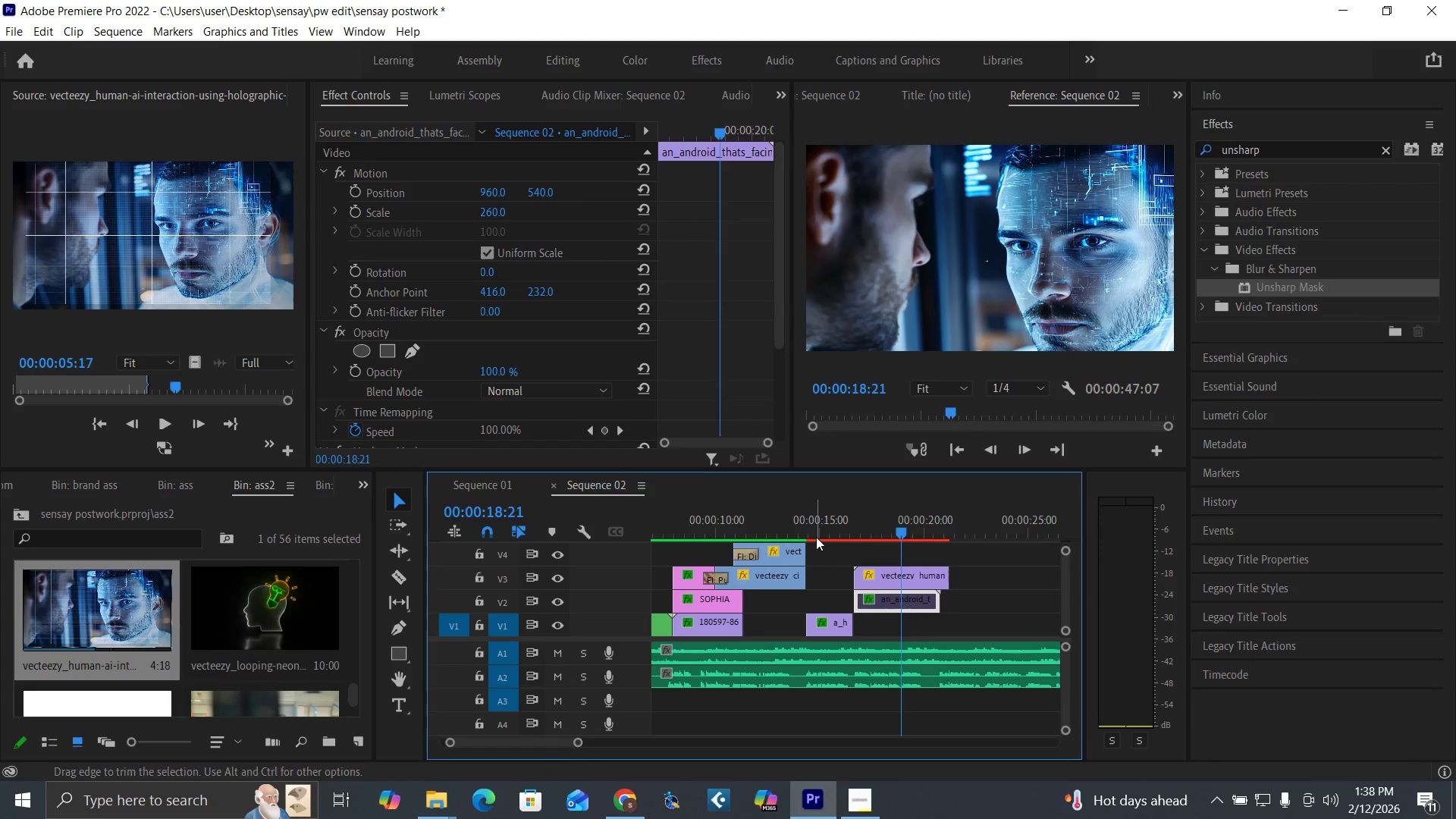 
left_click([816, 537])
 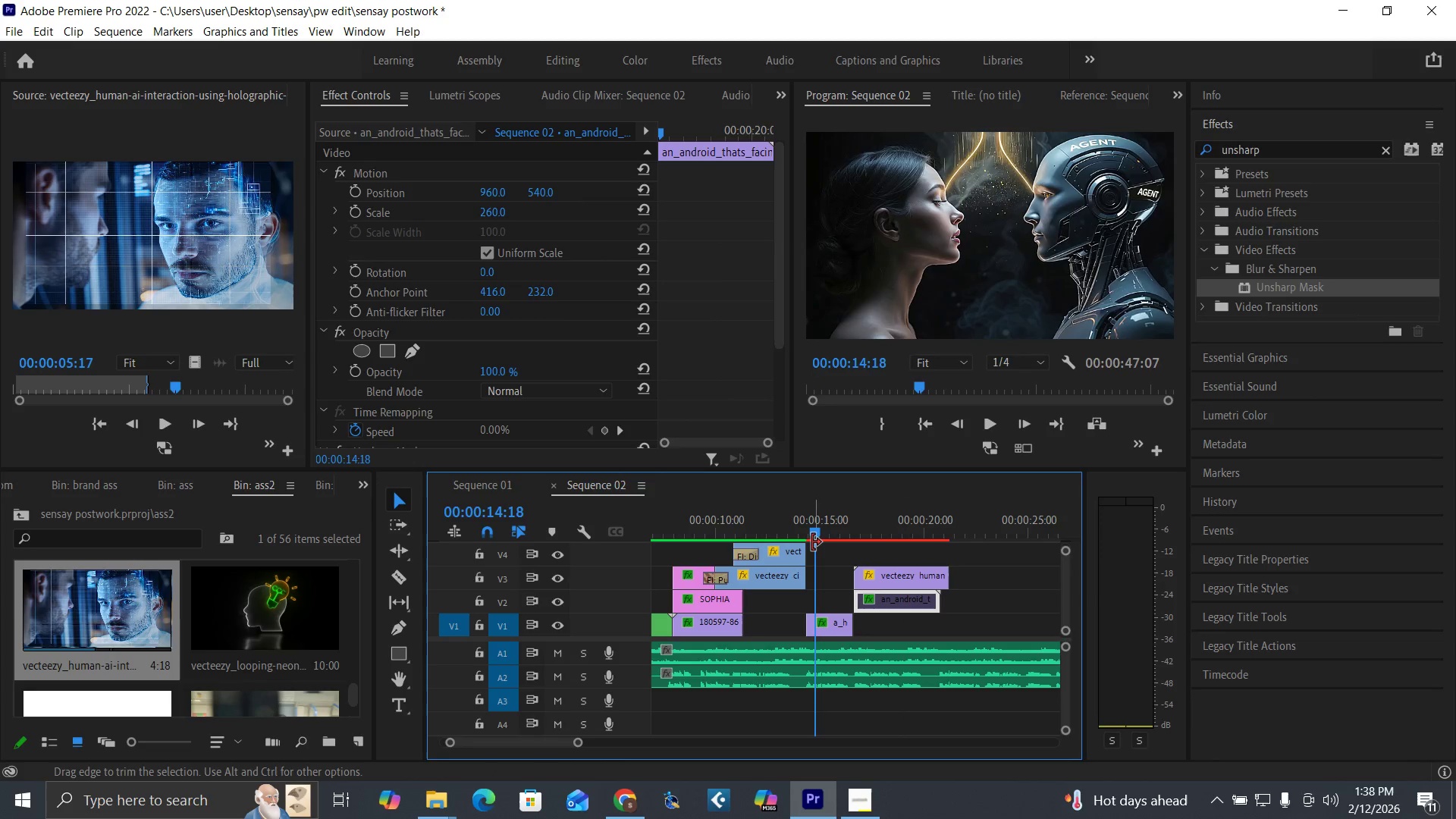 
key(Space)
 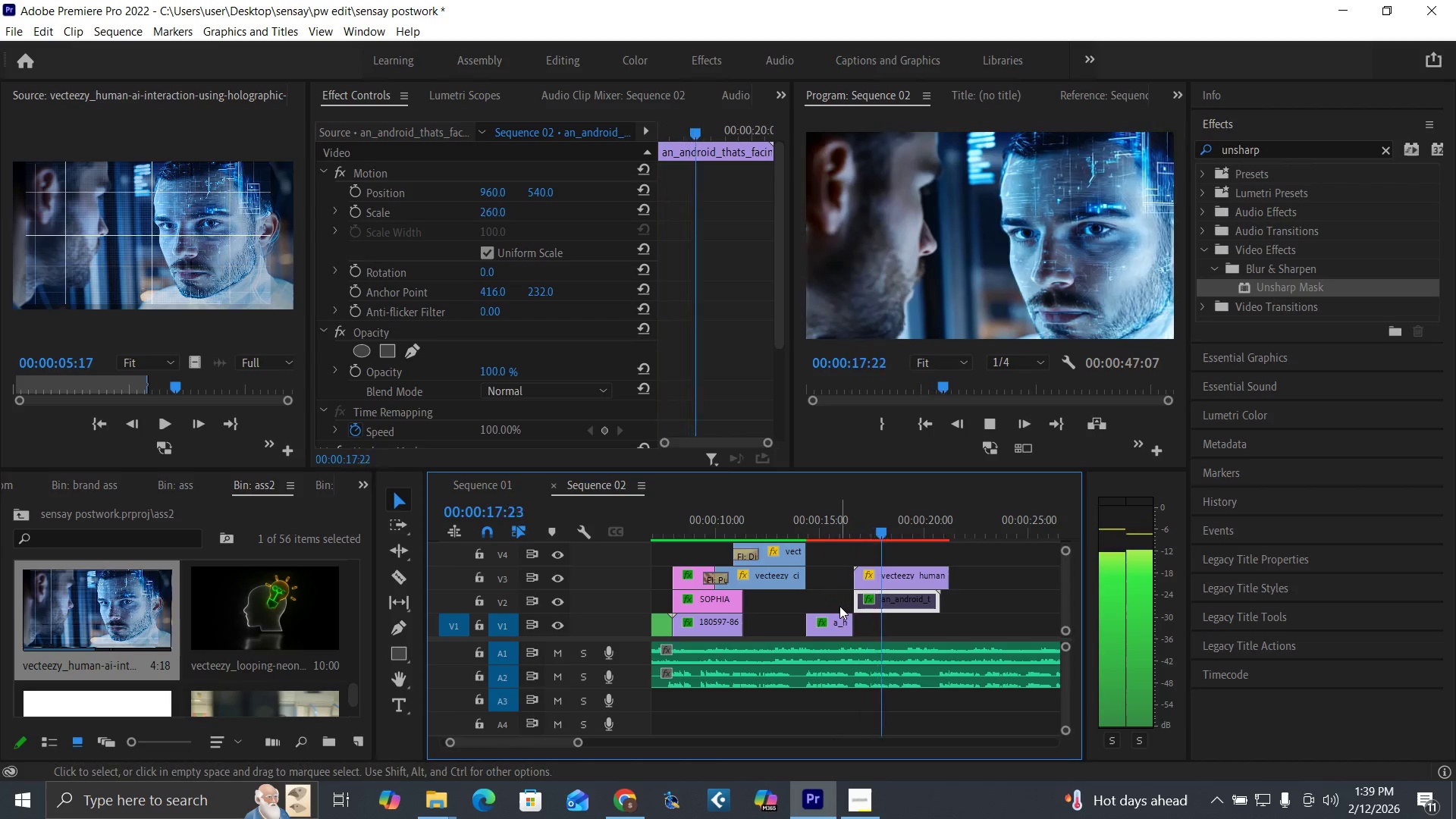 
key(Space)
 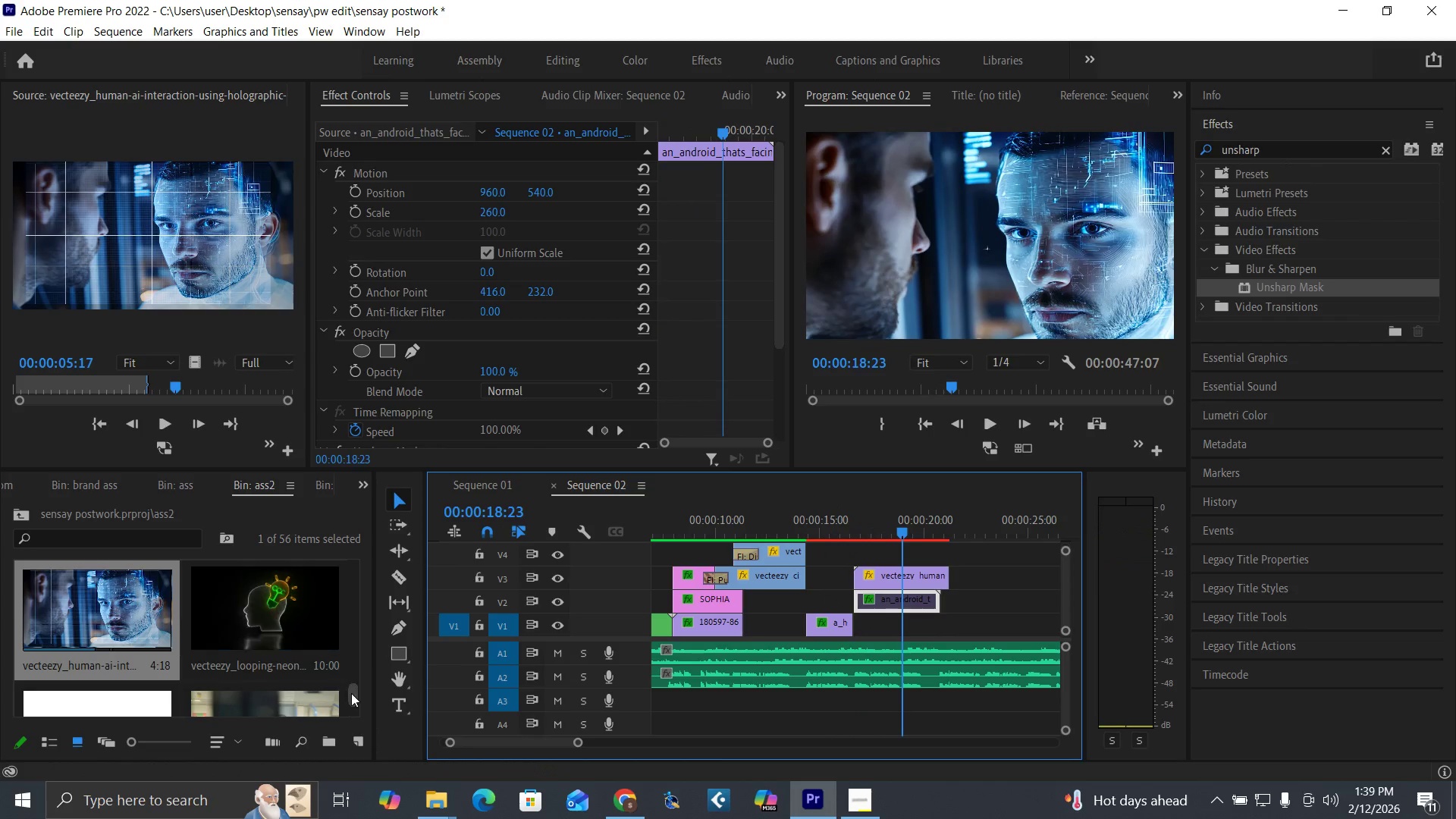 
left_click_drag(start_coordinate=[352, 694], to_coordinate=[362, 696])
 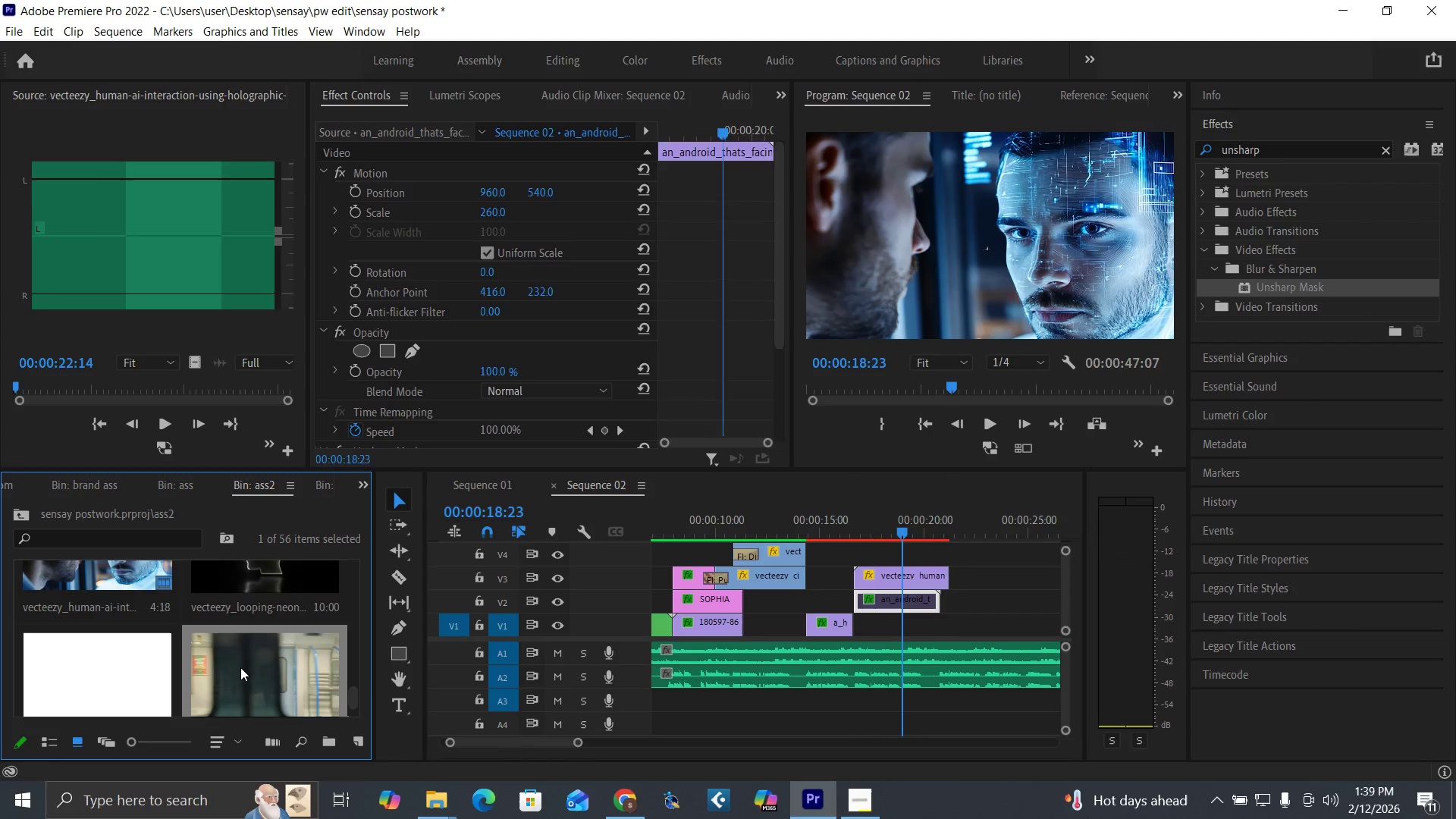 
double_click([240, 667])
 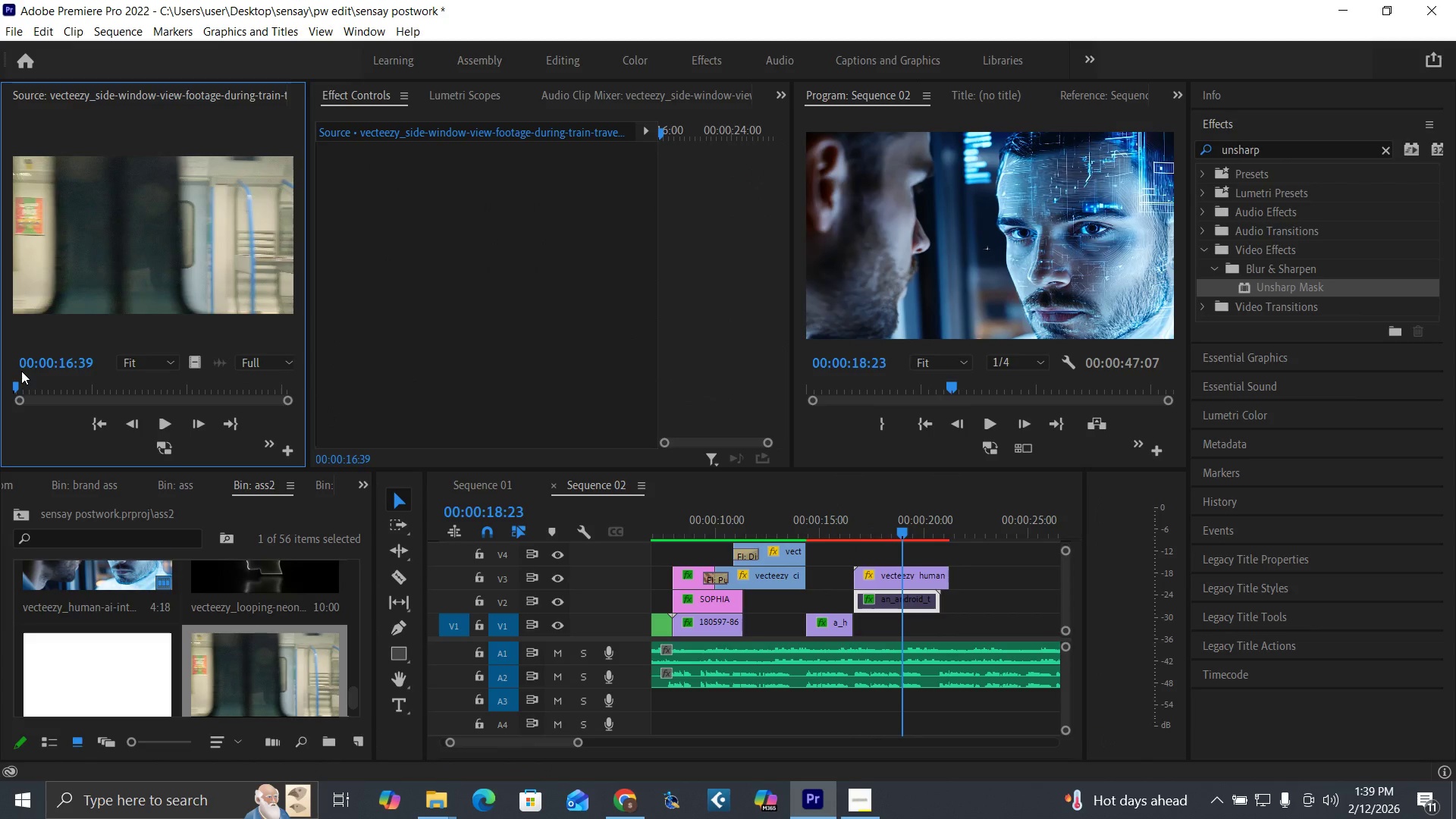 
left_click_drag(start_coordinate=[33, 381], to_coordinate=[162, 435])
 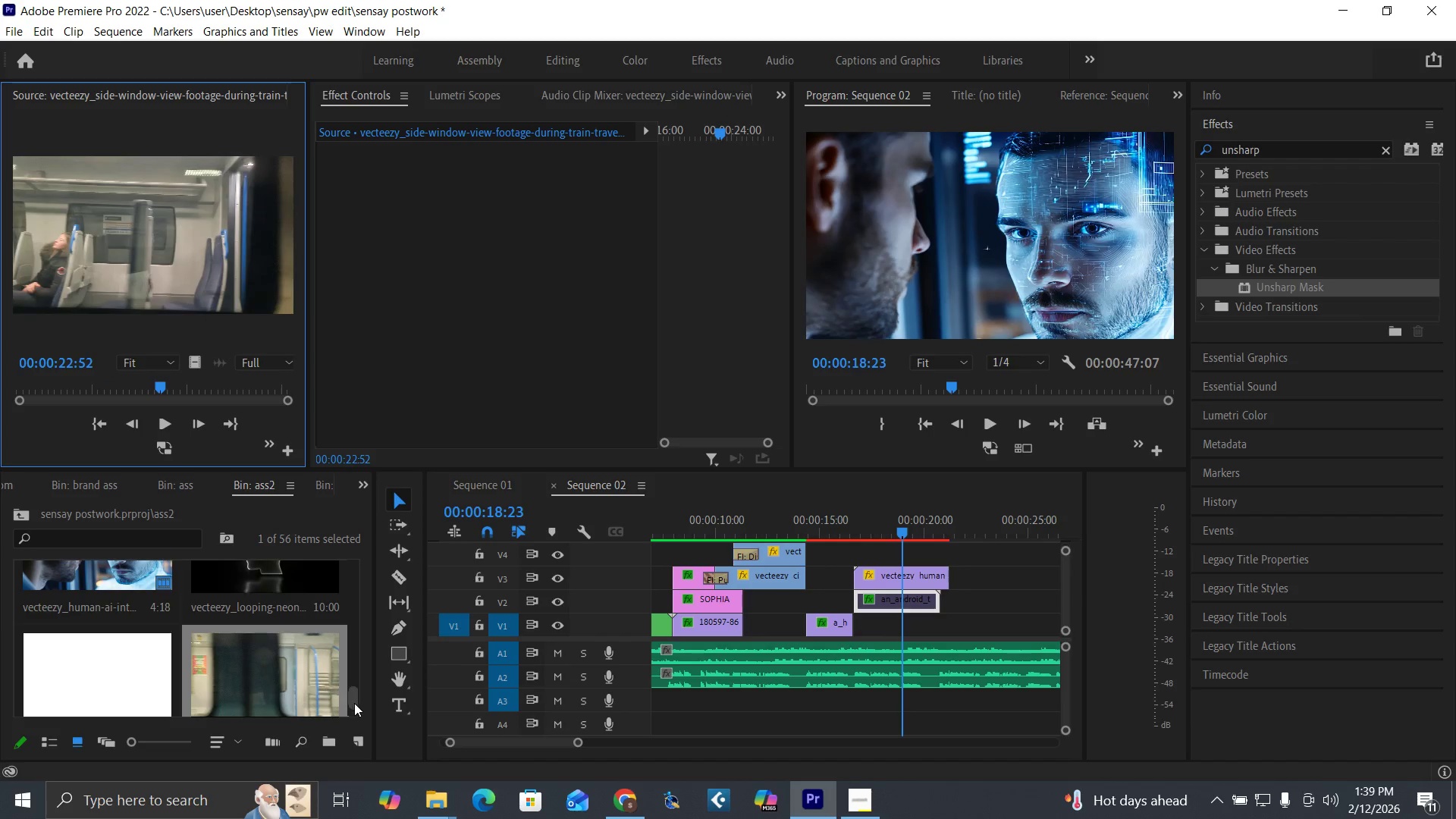 
left_click_drag(start_coordinate=[354, 700], to_coordinate=[342, 689])
 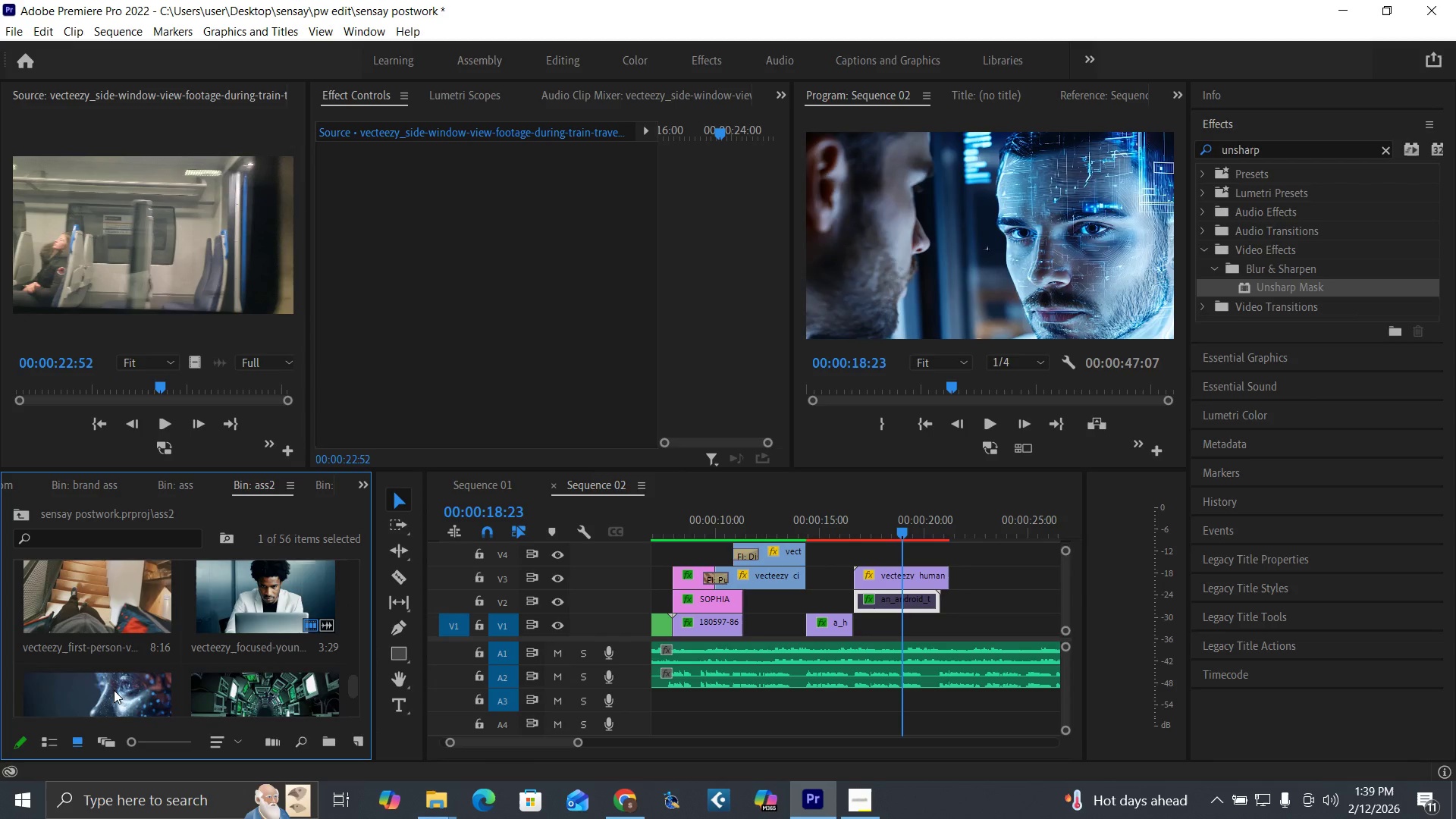 
left_click([113, 690])
 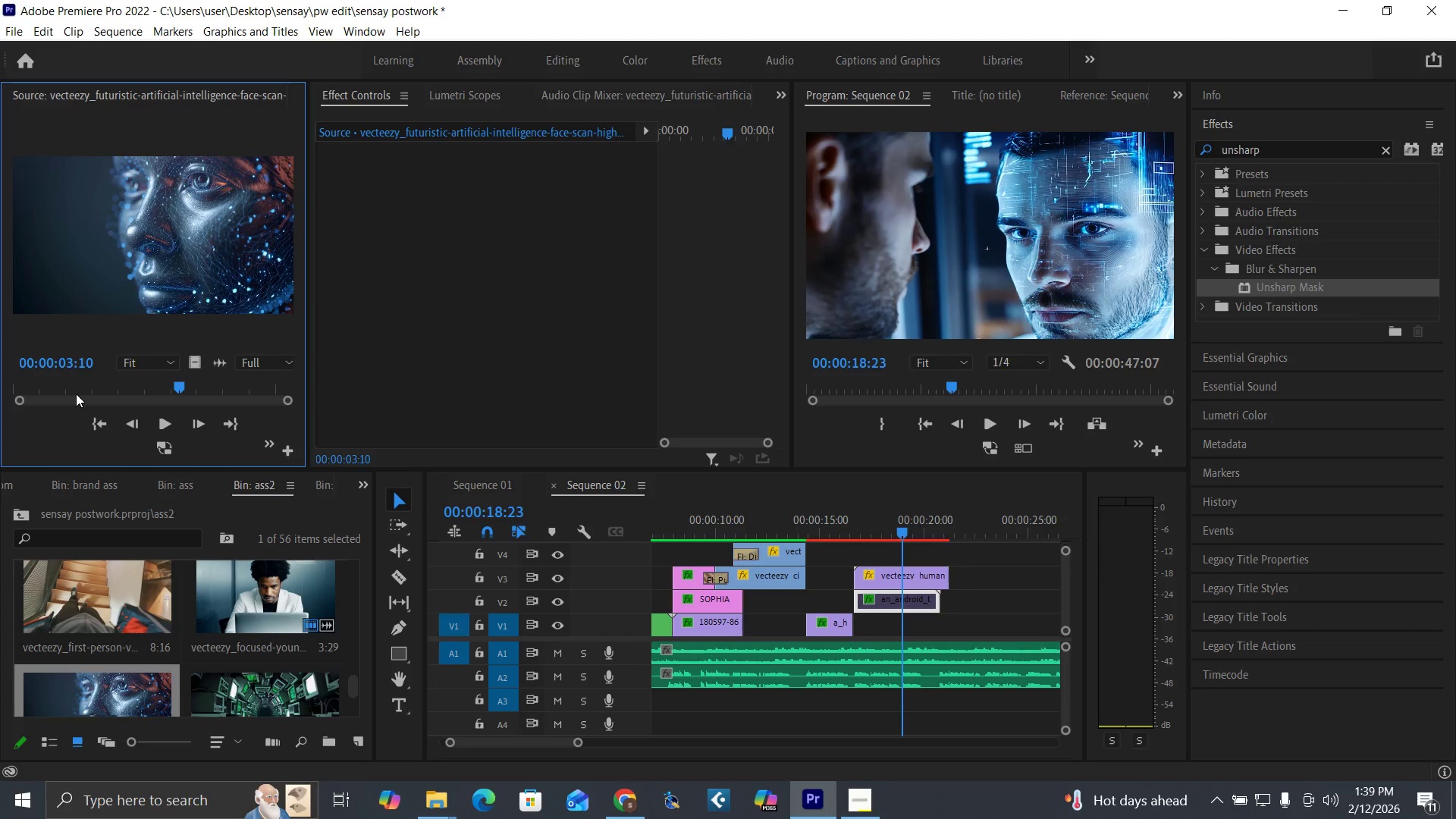 
left_click_drag(start_coordinate=[79, 377], to_coordinate=[286, 428])
 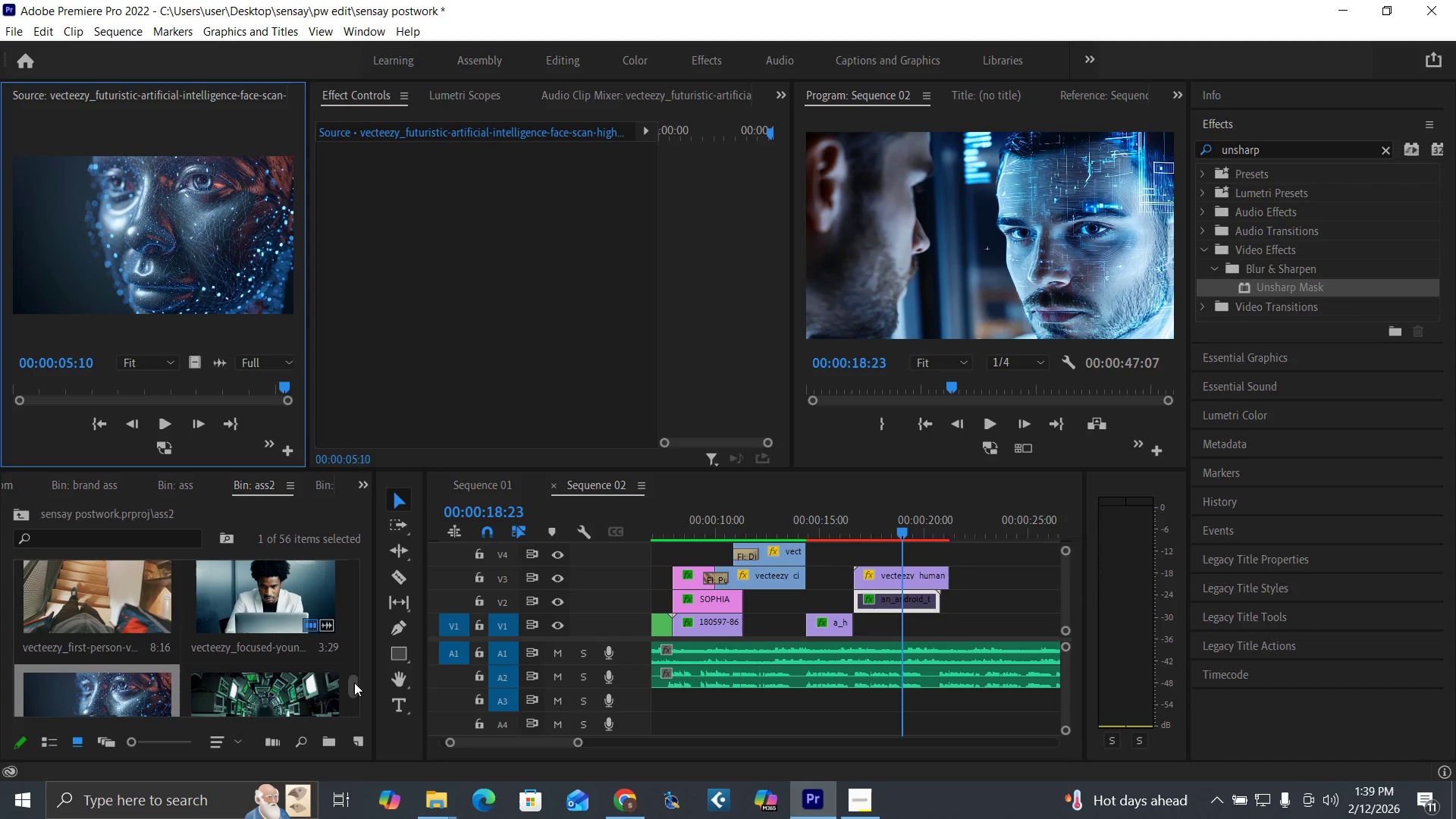 
left_click_drag(start_coordinate=[355, 682], to_coordinate=[350, 667])
 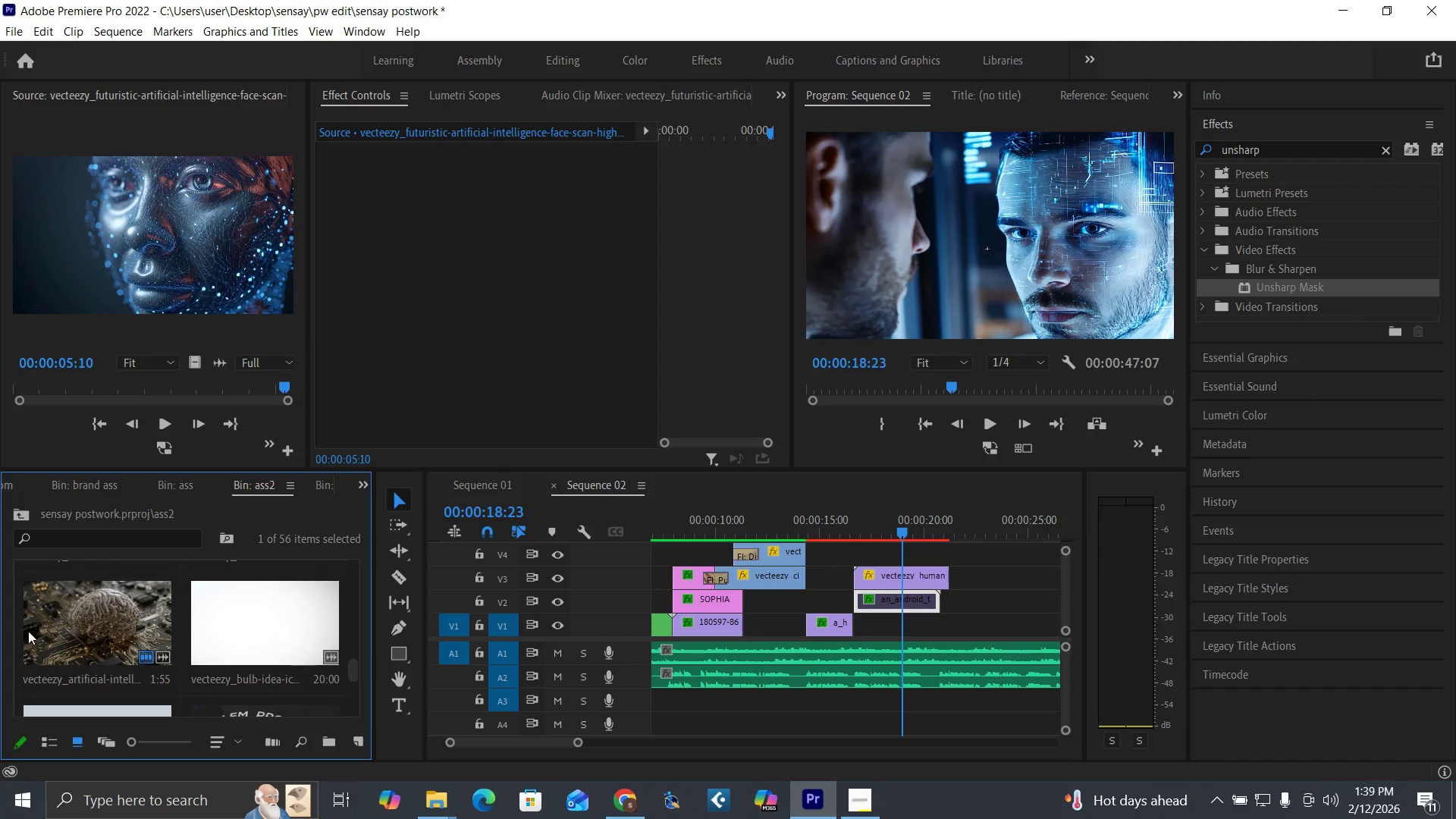 
left_click([28, 631])
 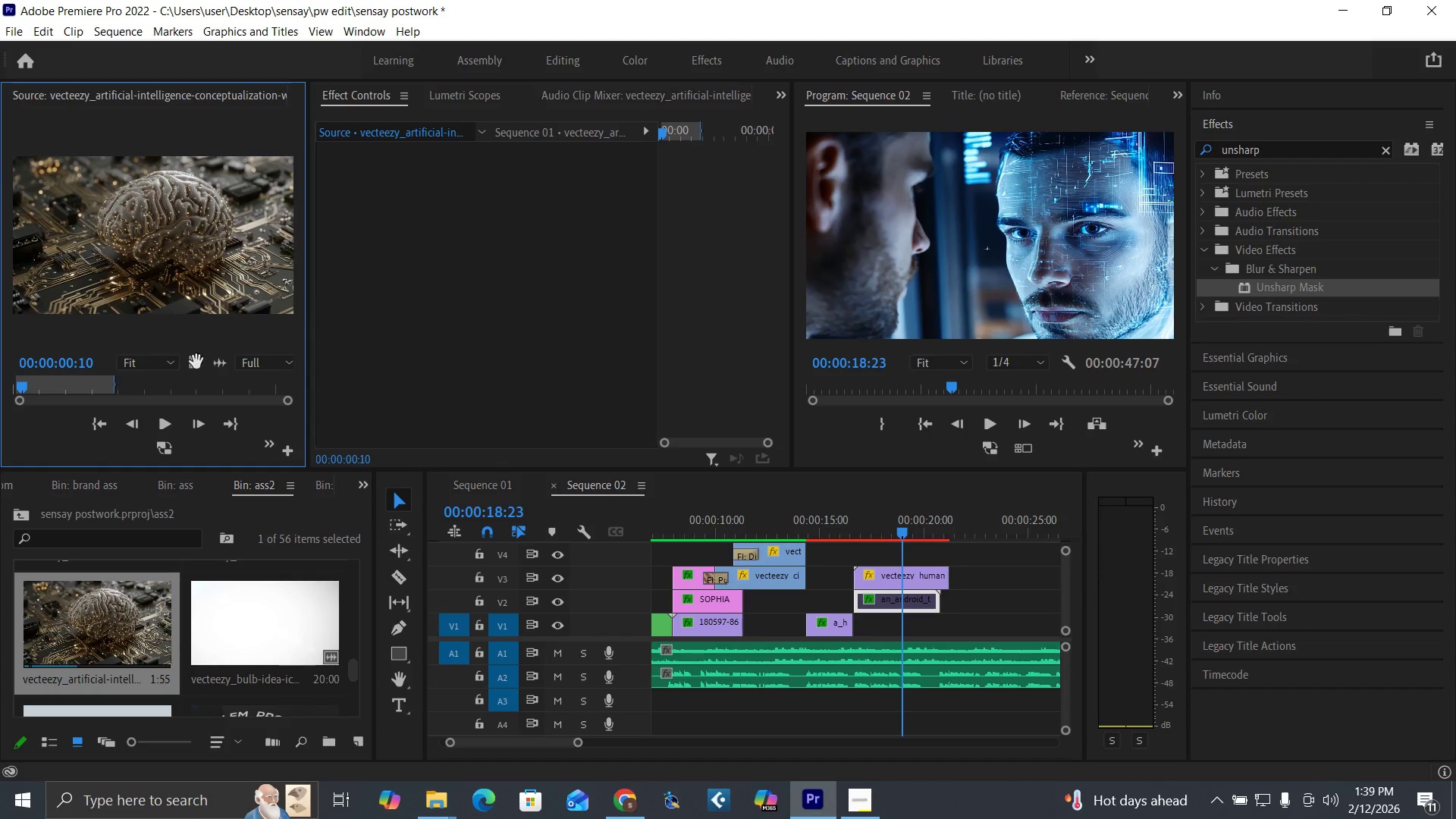 
left_click_drag(start_coordinate=[196, 363], to_coordinate=[904, 579])
 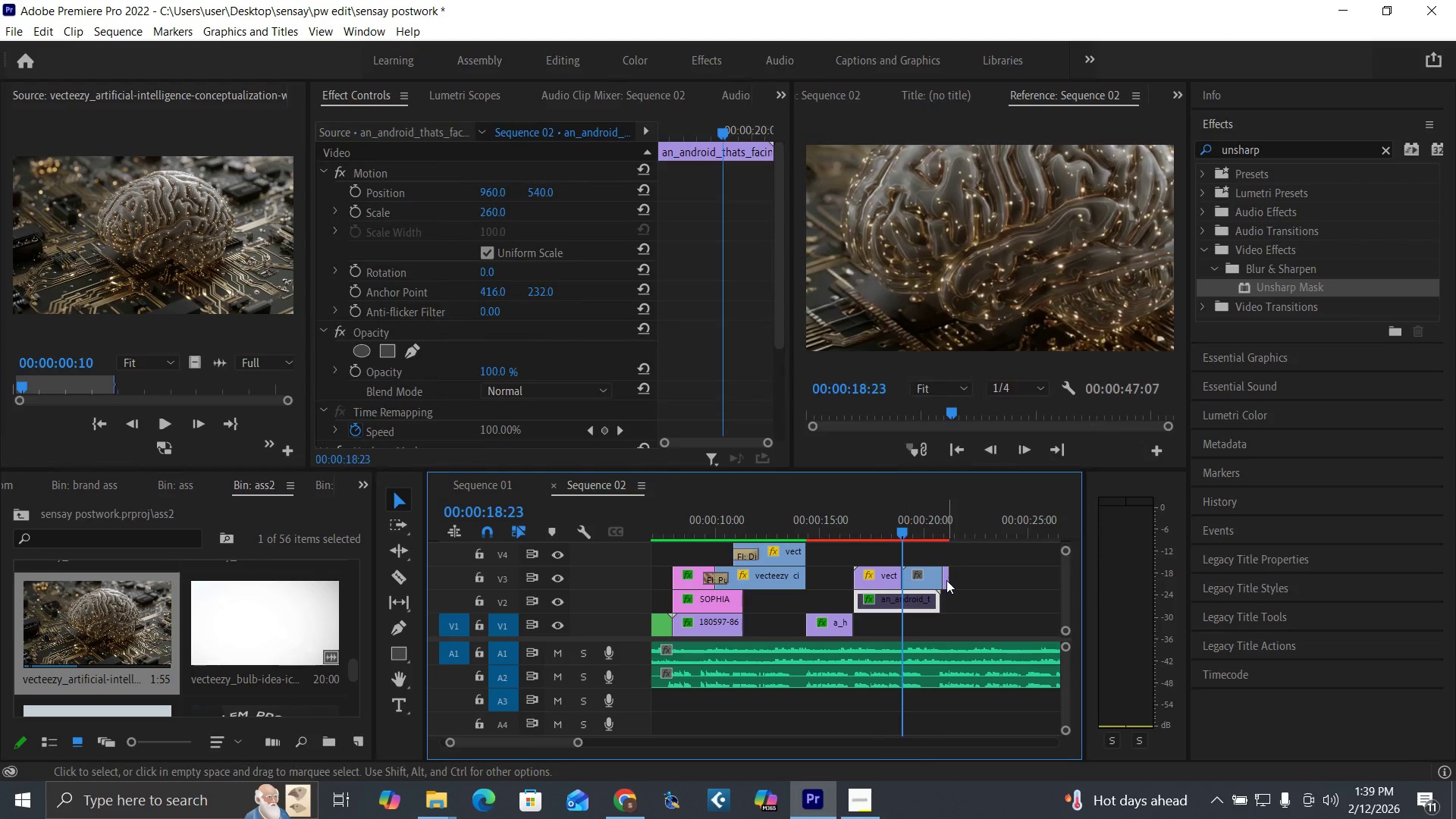 
left_click([946, 580])
 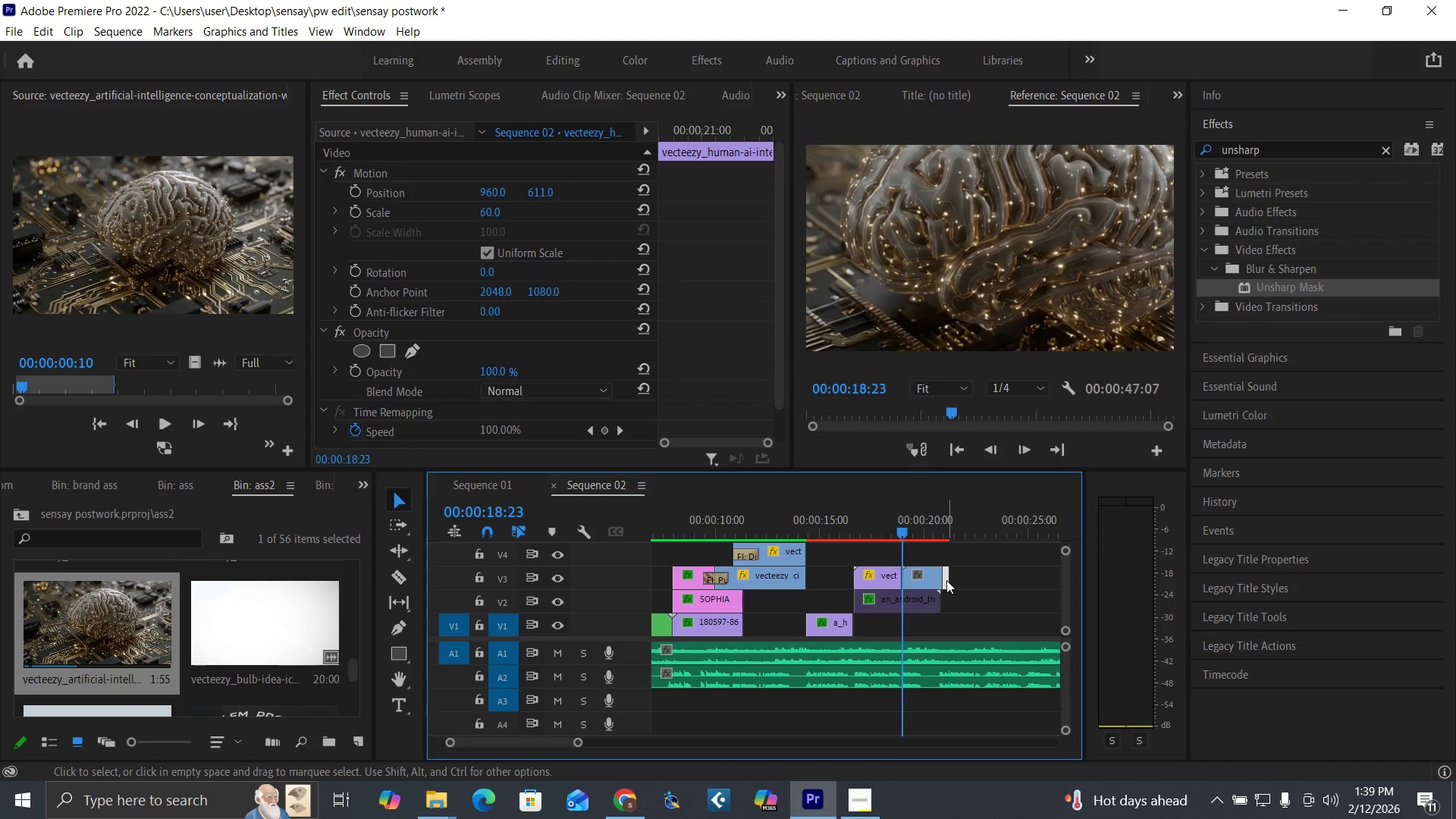 
key(Delete)
 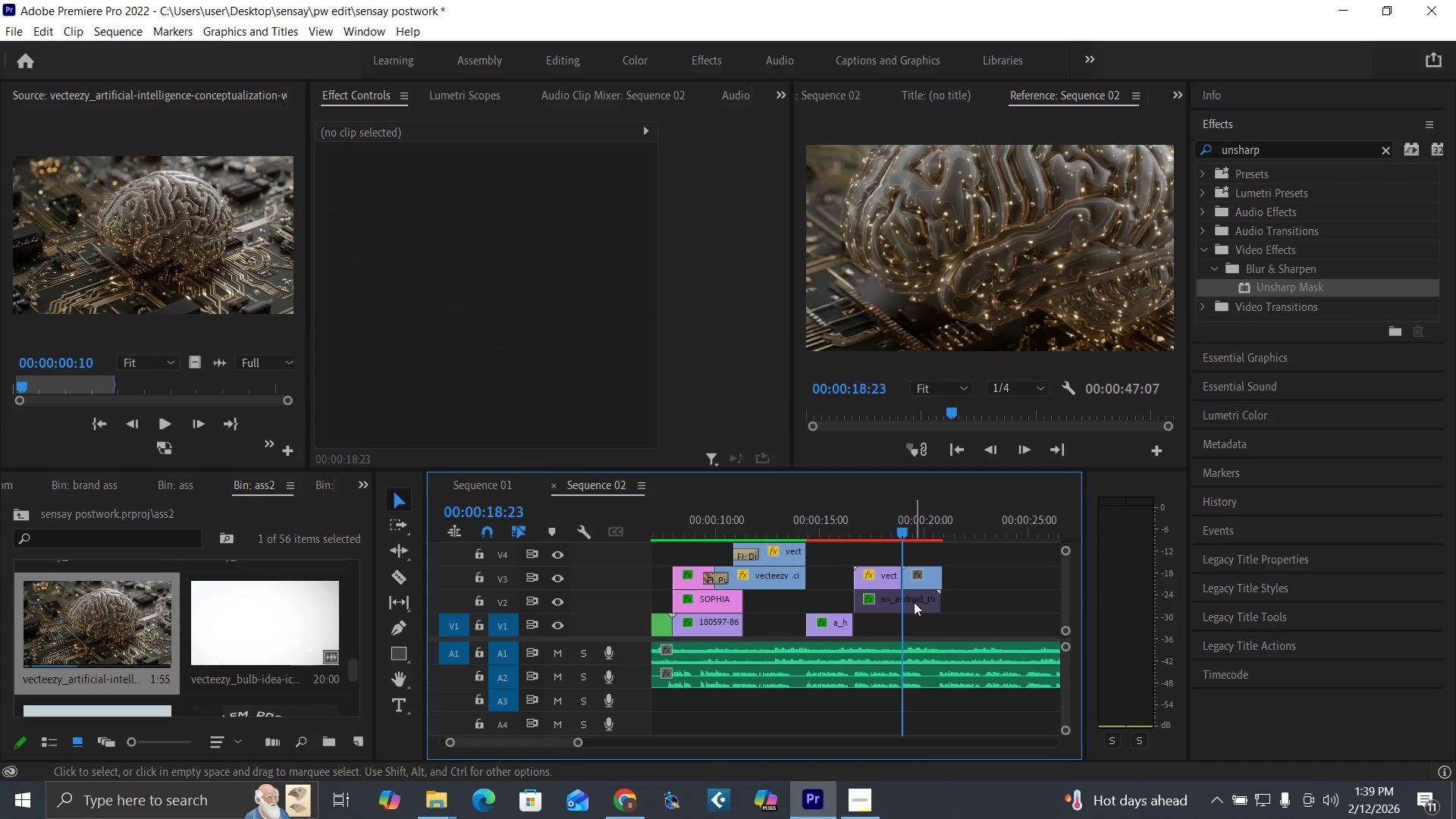 
left_click_drag(start_coordinate=[914, 607], to_coordinate=[913, 623])
 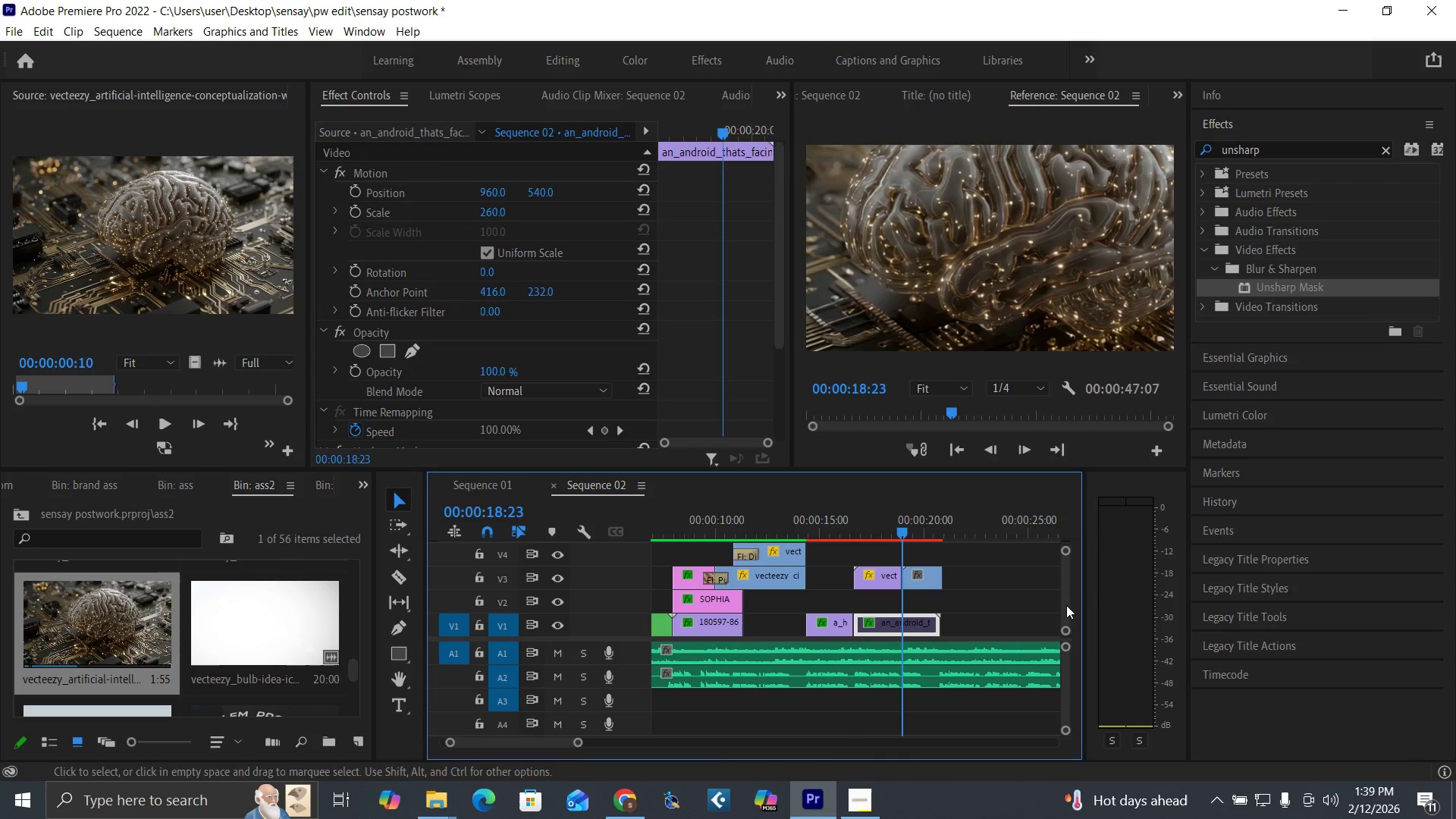 
left_click_drag(start_coordinate=[1067, 607], to_coordinate=[1065, 617])
 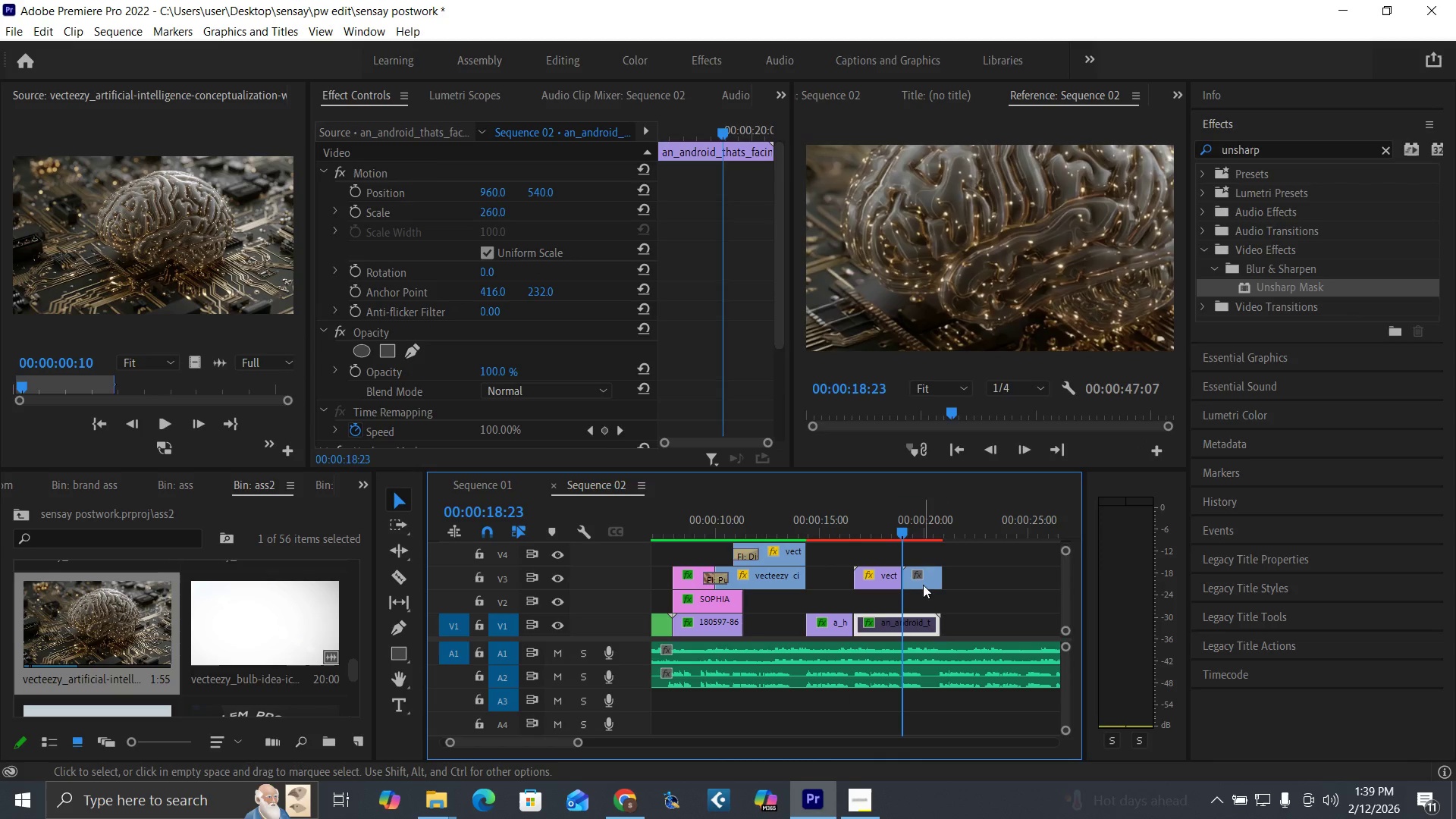 
left_click_drag(start_coordinate=[923, 585], to_coordinate=[924, 598])
 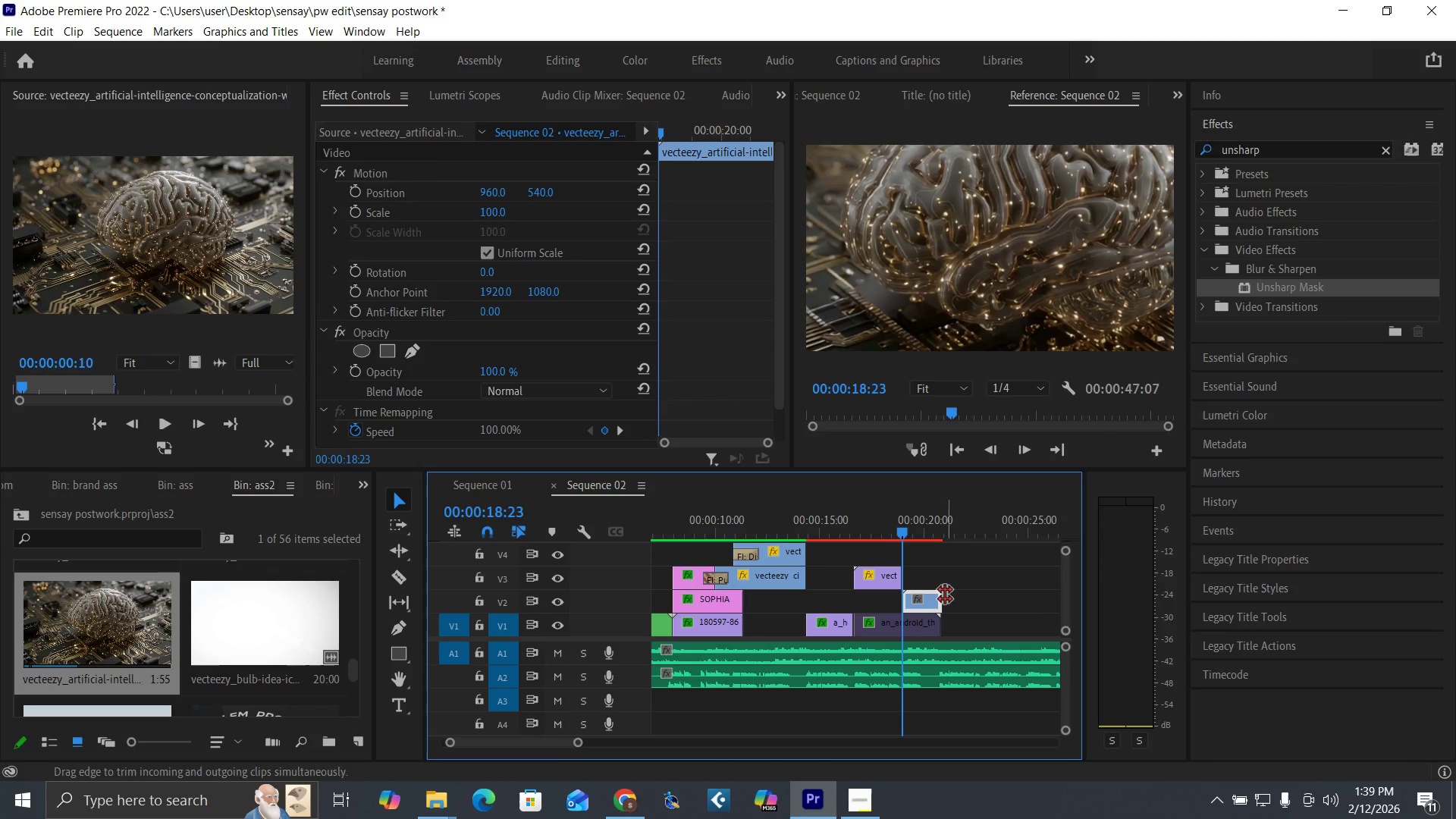 
key(Control+S)
 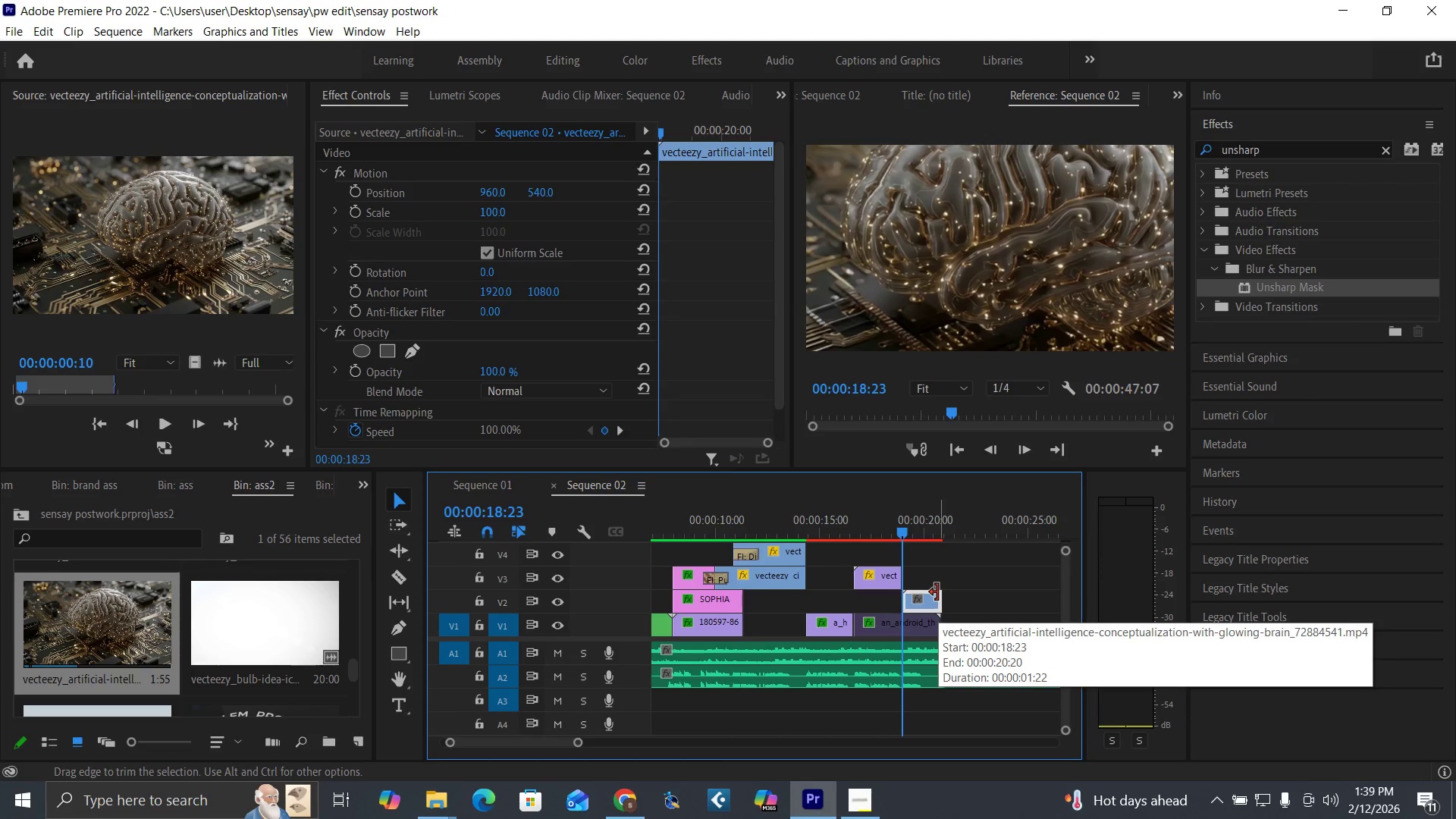 
wait(9.27)
 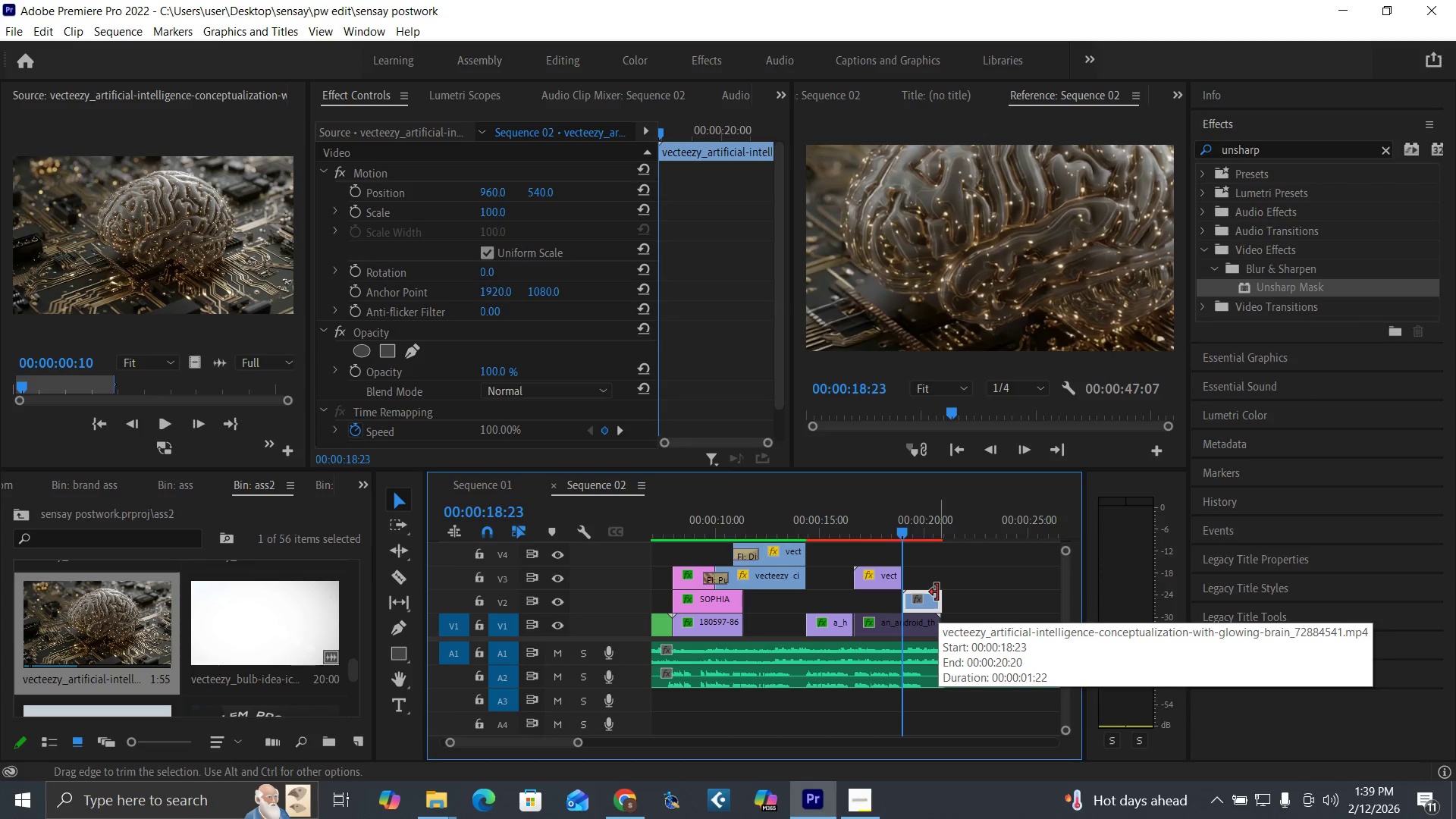 
left_click([488, 213])
 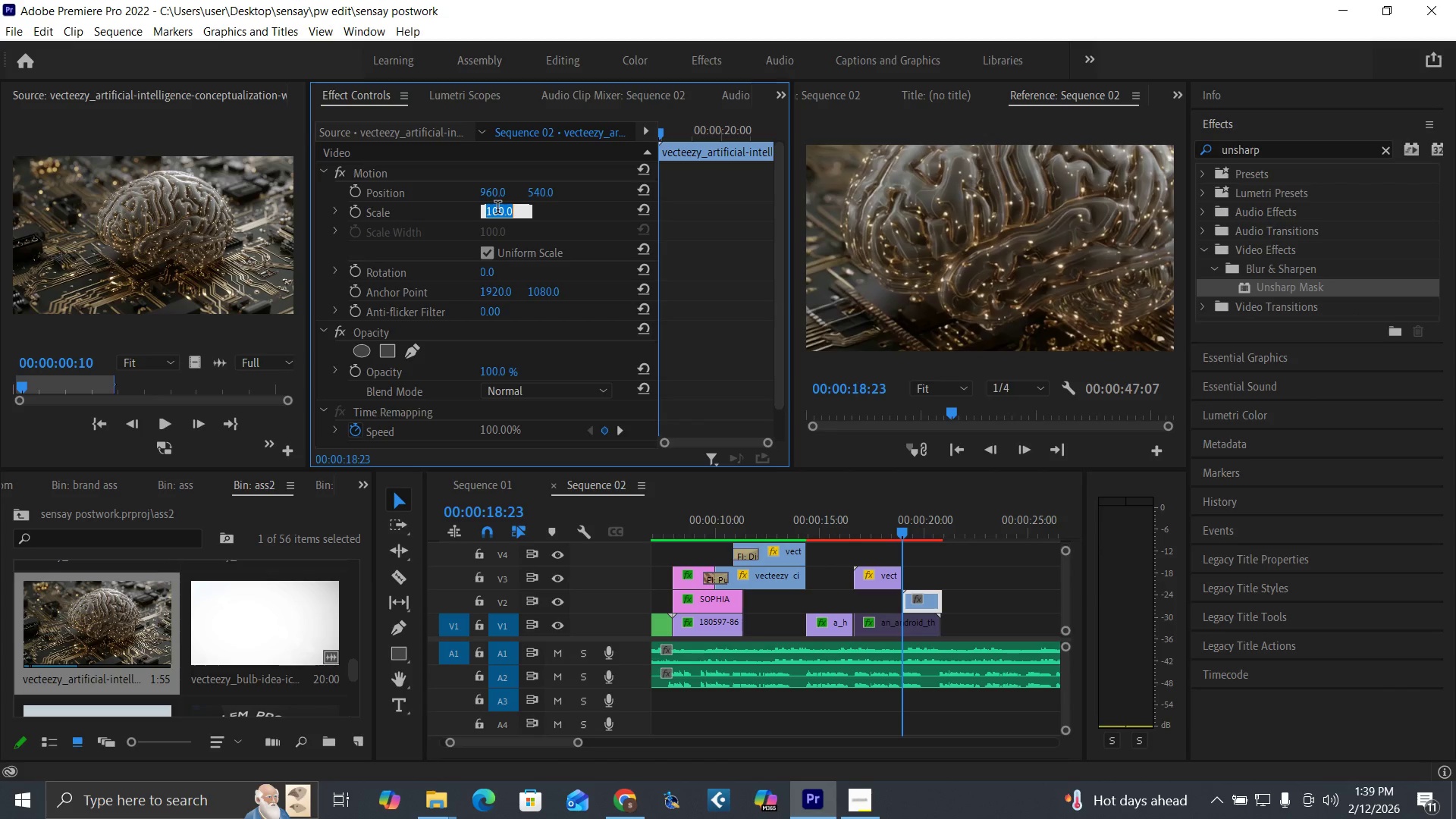 
type(70)
 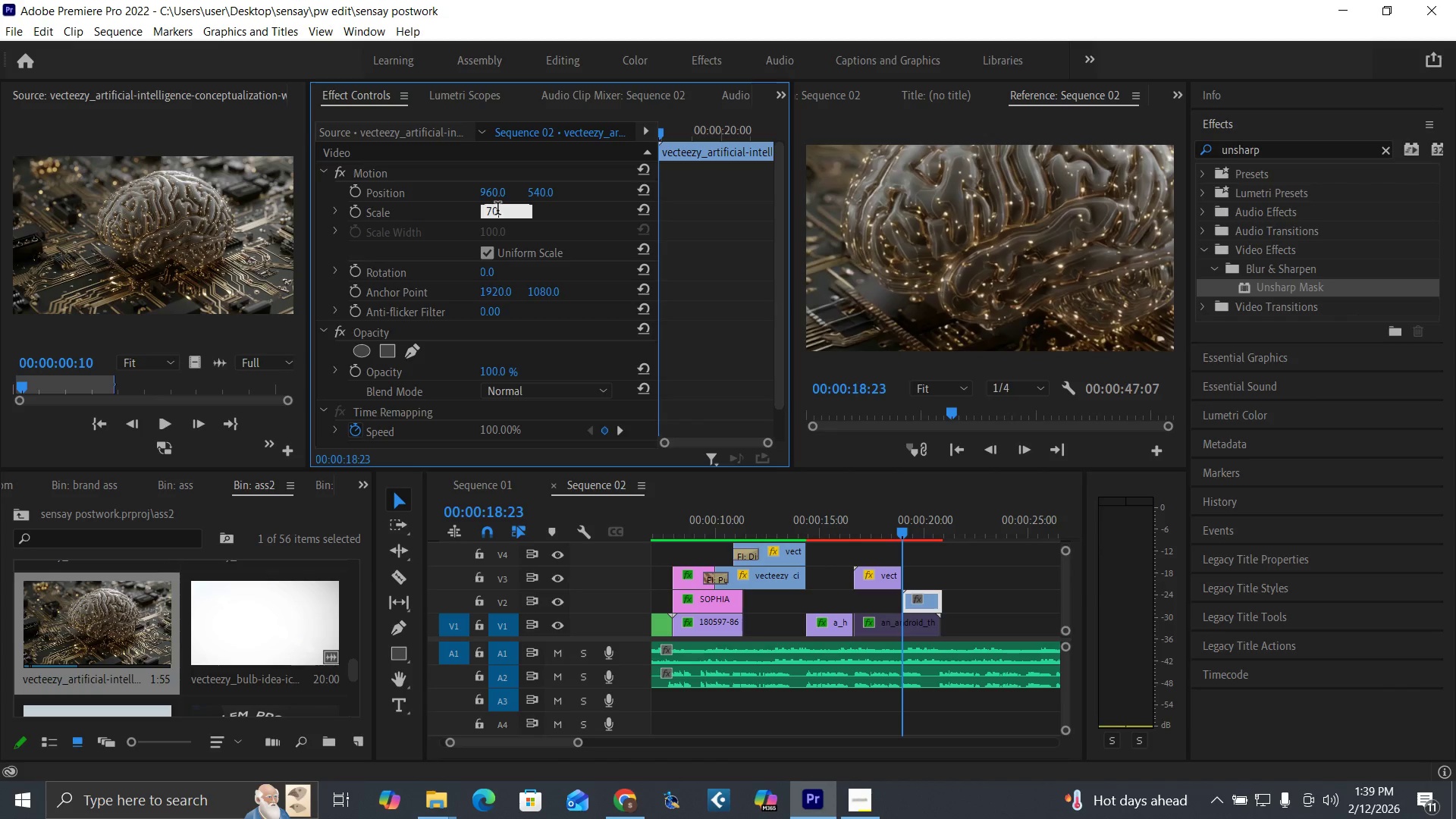 
key(Enter)
 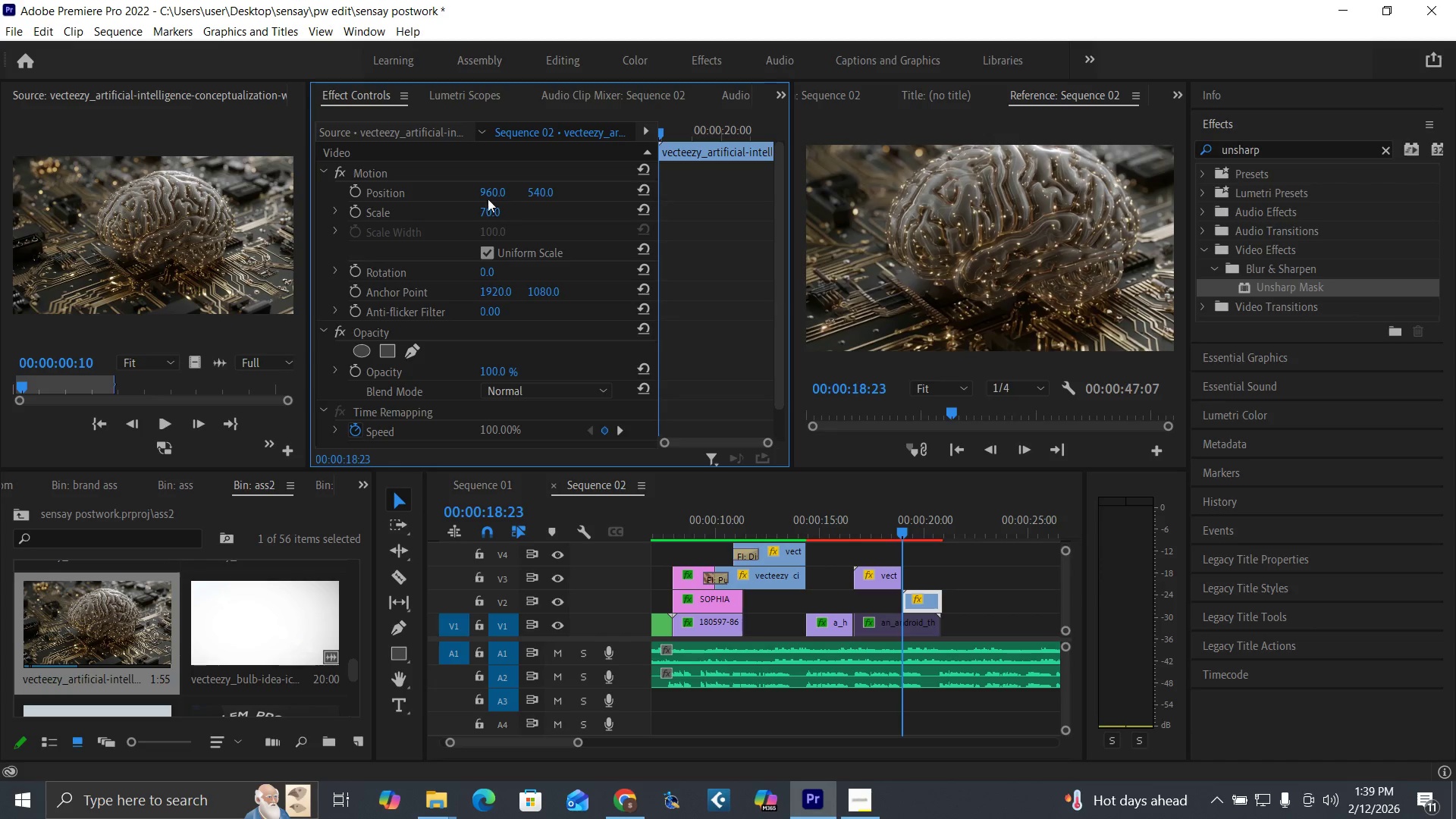 
left_click_drag(start_coordinate=[488, 190], to_coordinate=[407, 206])
 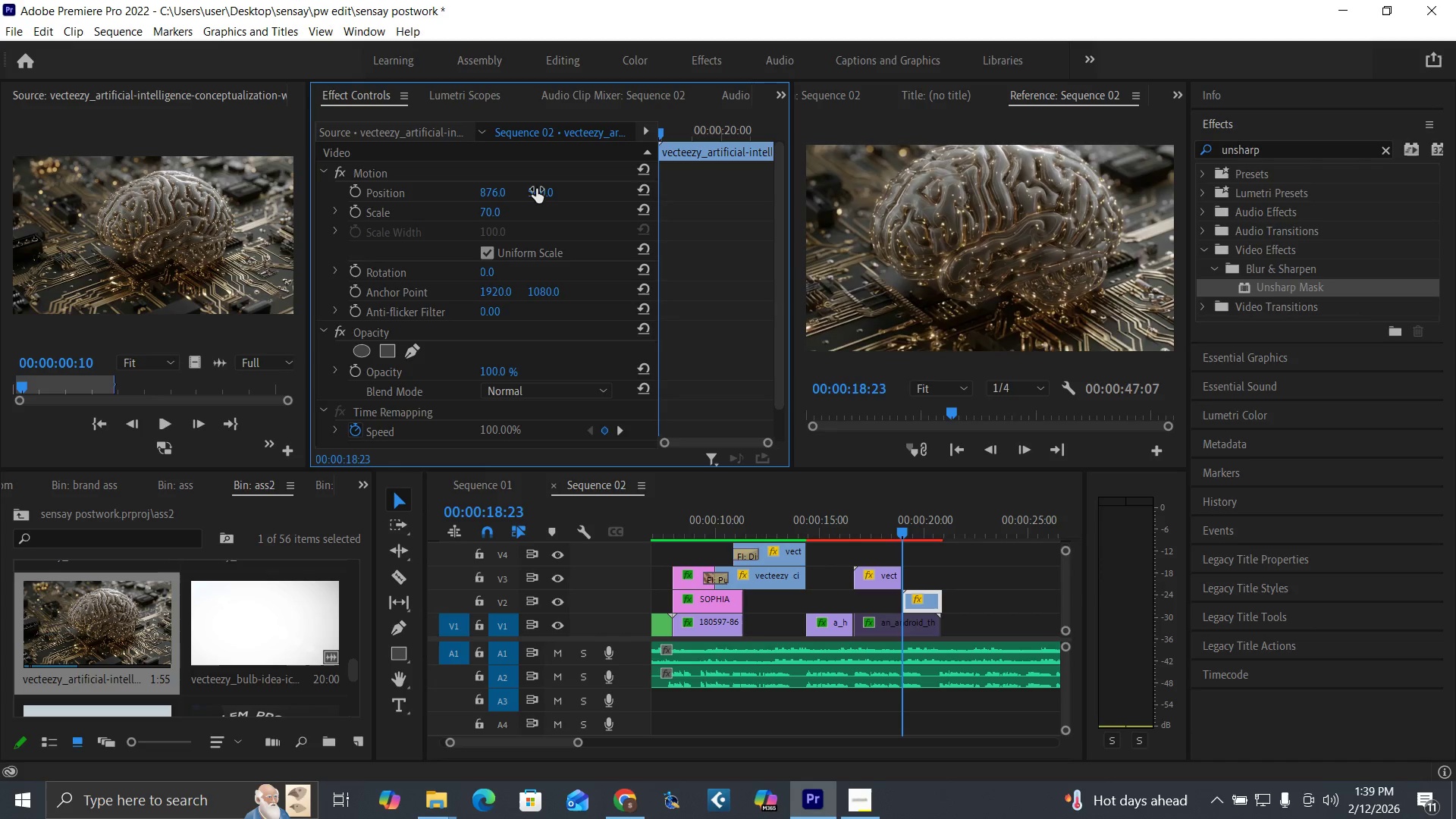 
left_click_drag(start_coordinate=[536, 189], to_coordinate=[646, 183])
 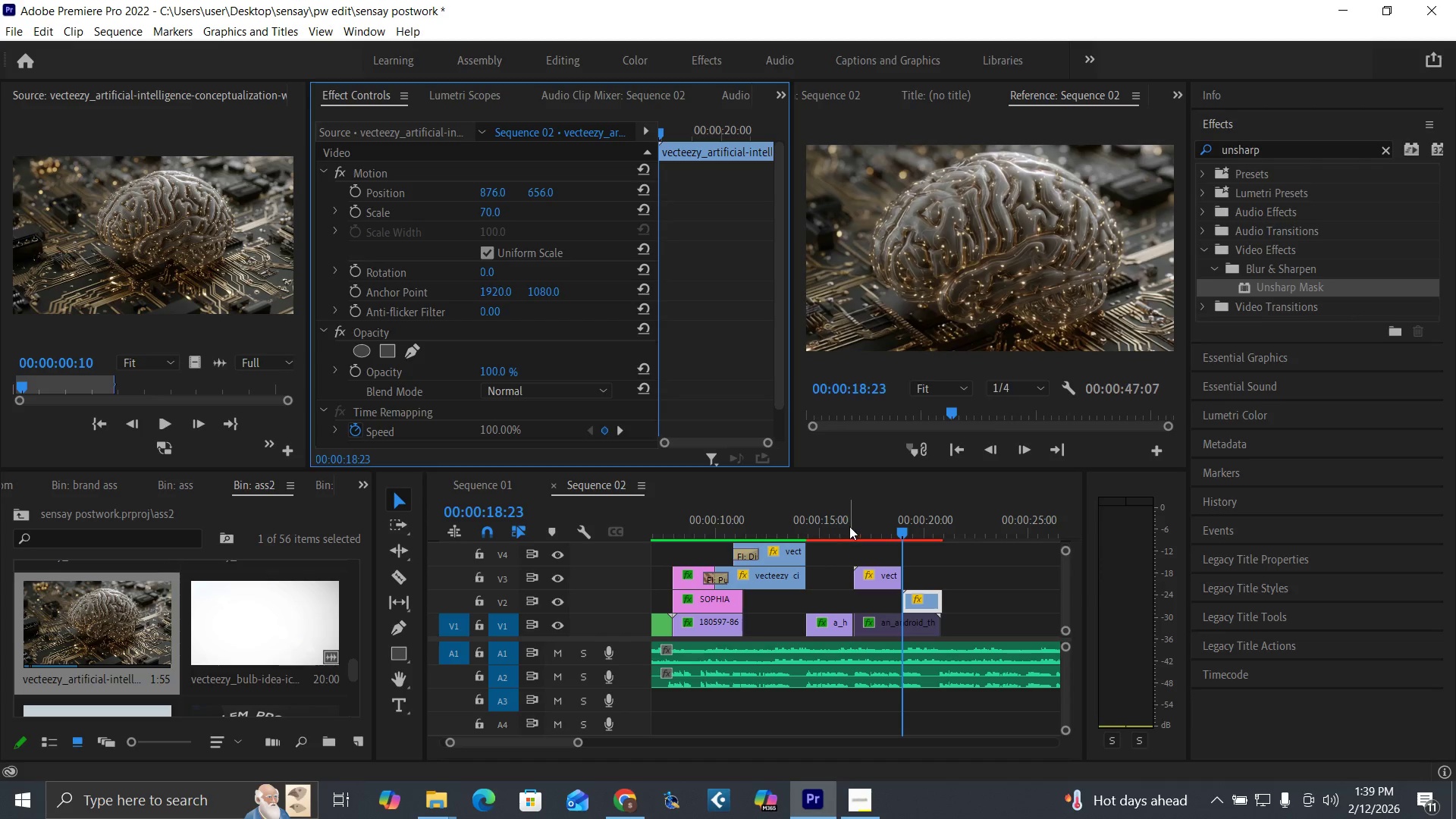 
key(Space)
 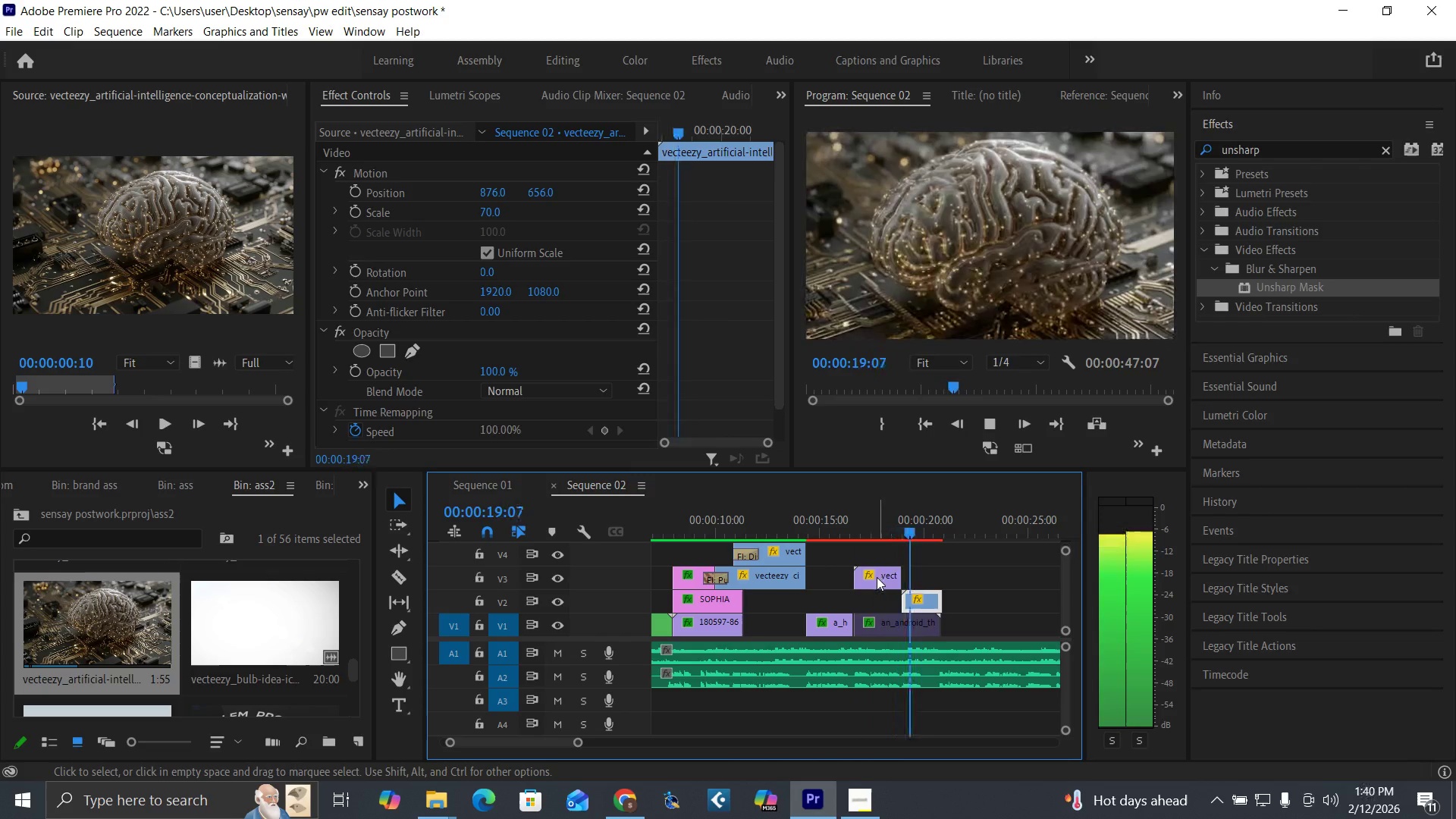 
key(Space)
 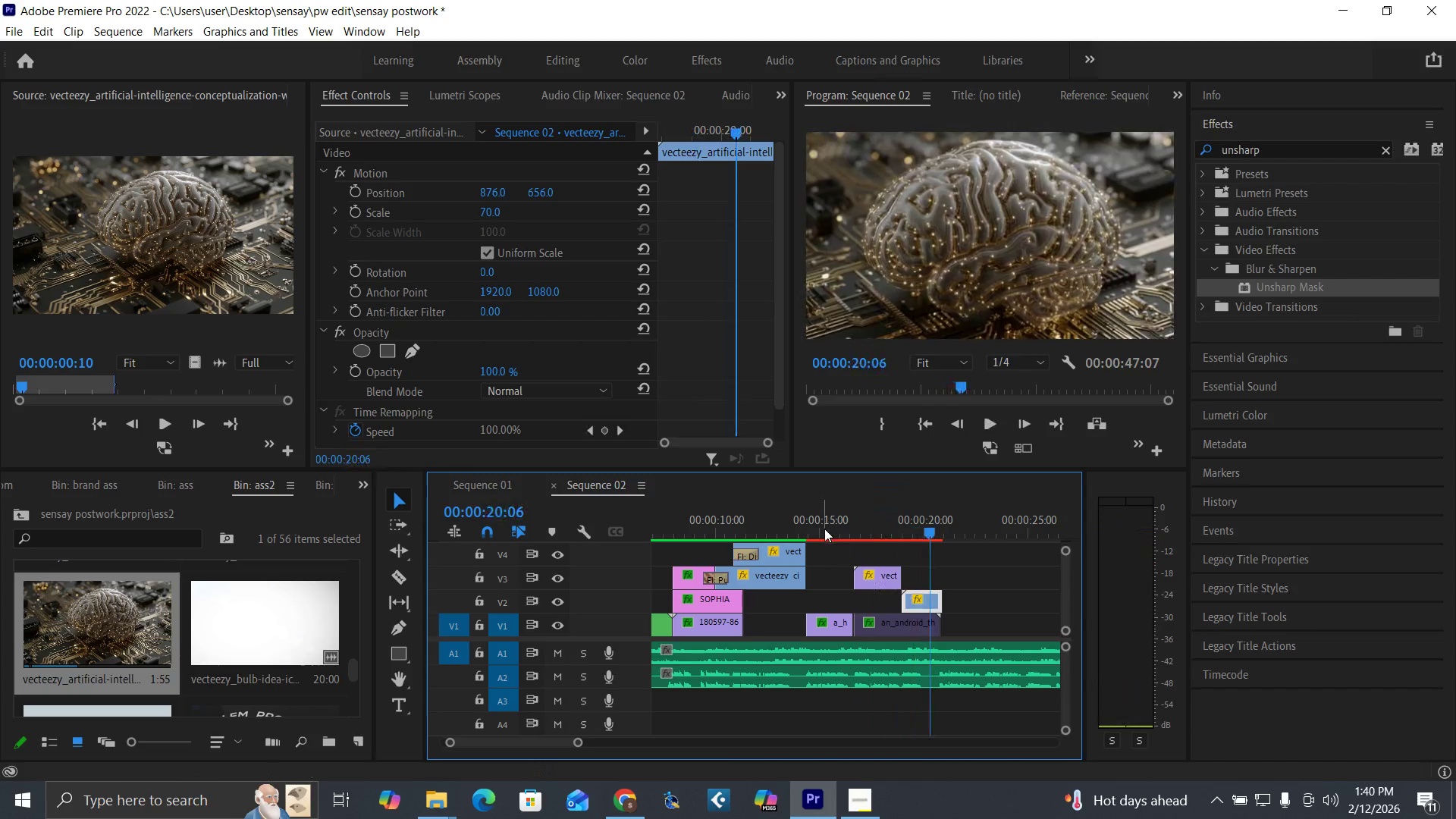 
left_click([824, 529])
 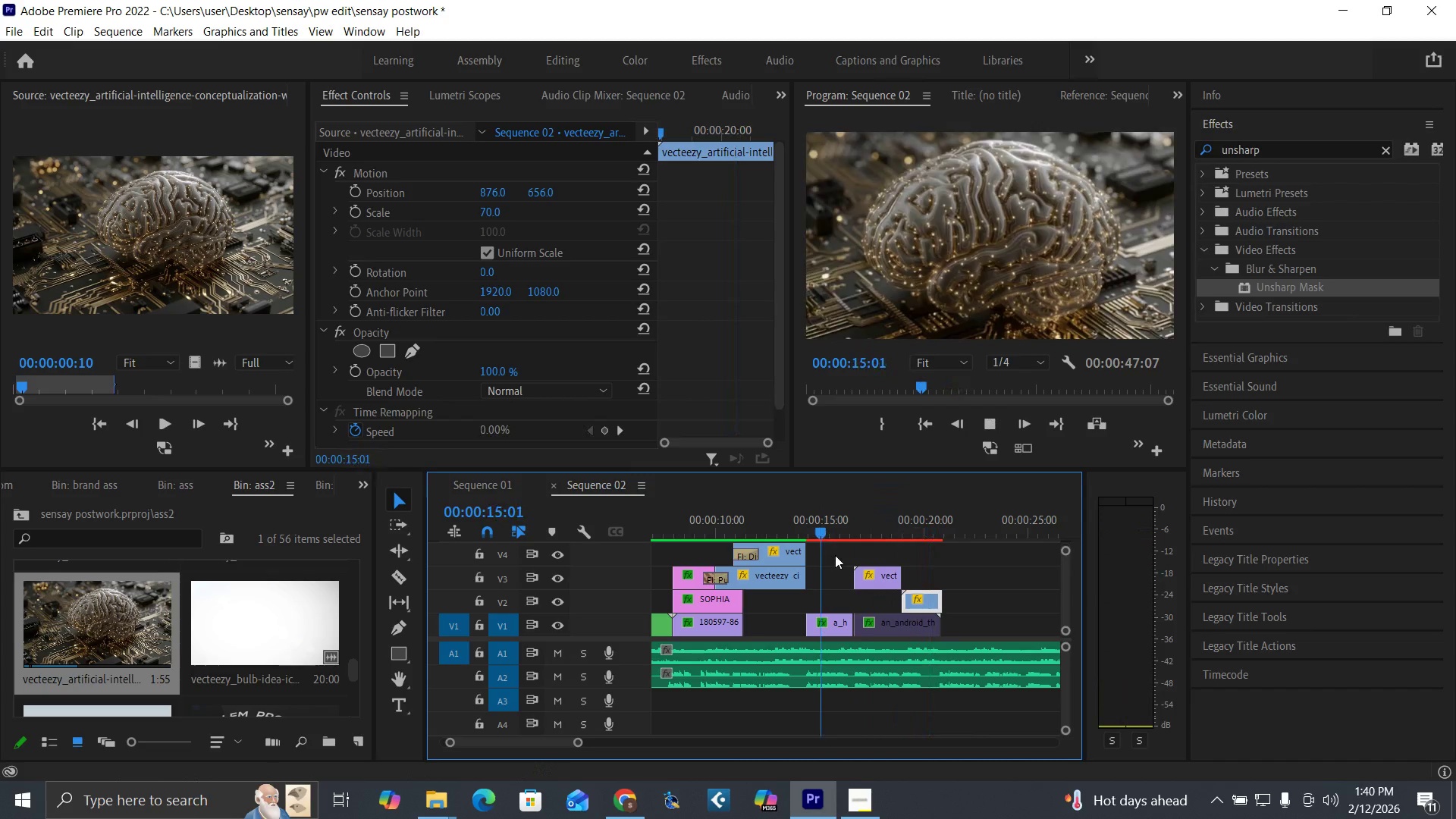 
key(Space)
 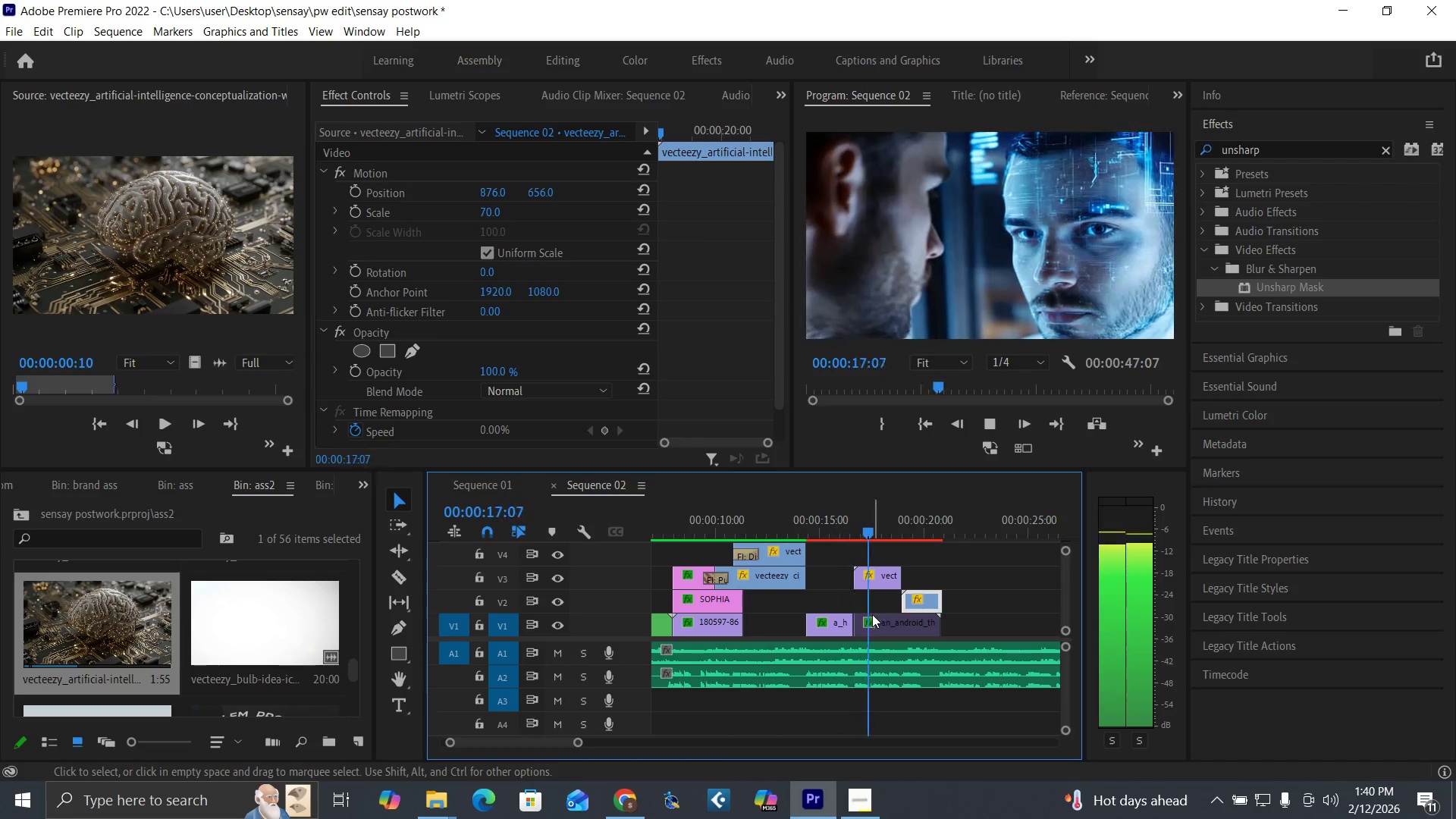 
key(Space)
 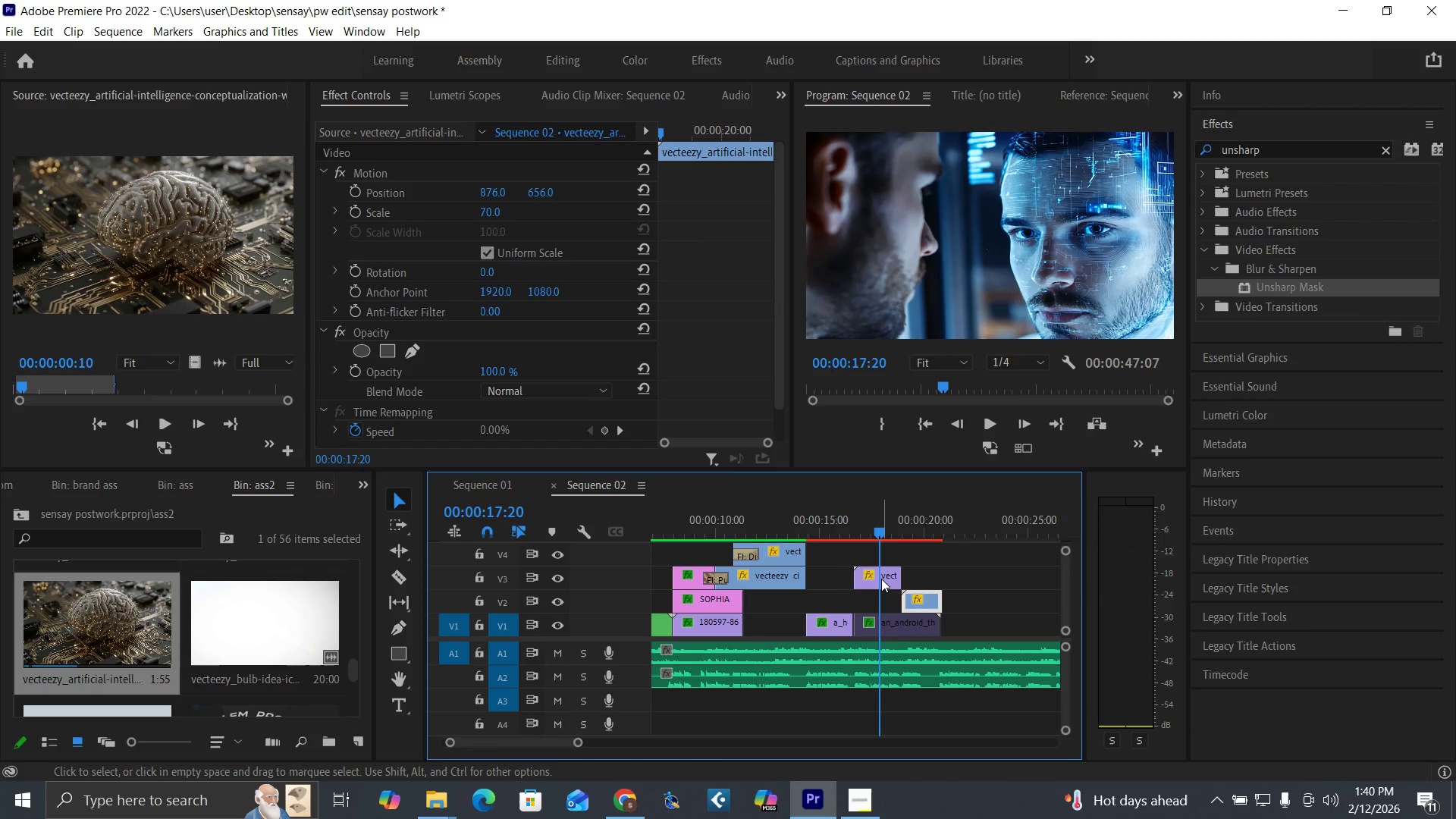 
left_click_drag(start_coordinate=[881, 579], to_coordinate=[880, 623])
 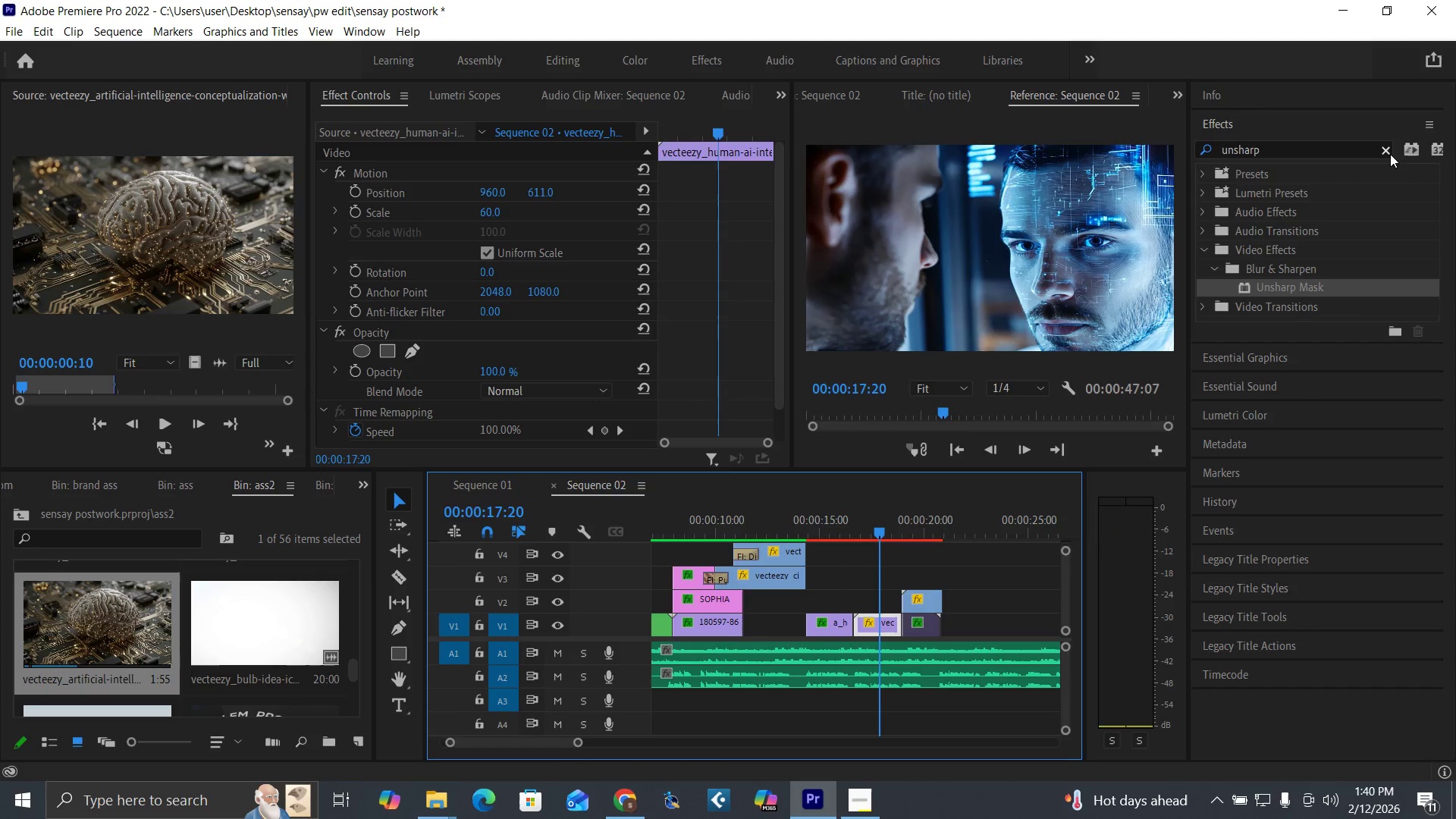 
left_click([1389, 152])
 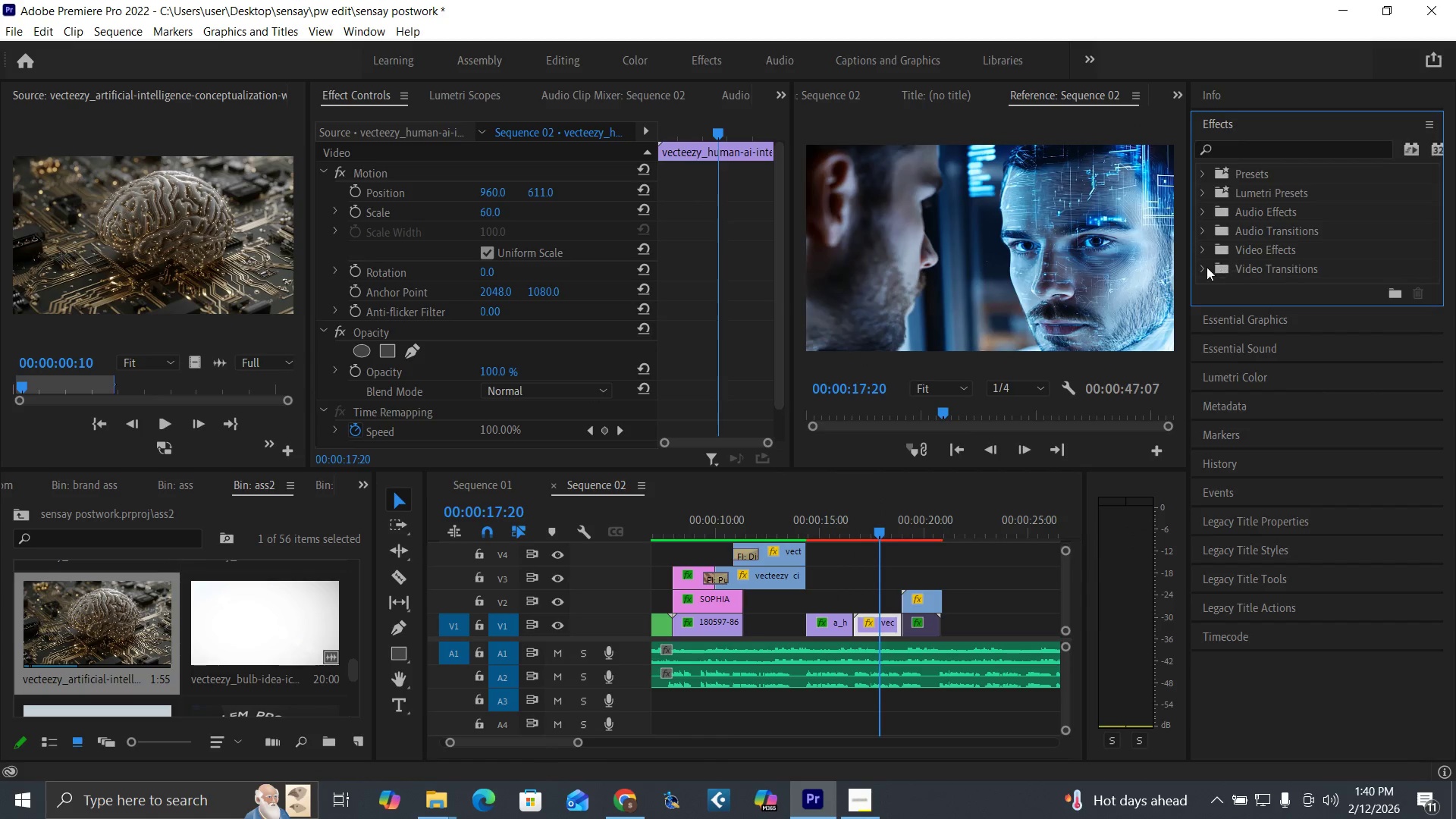 
left_click([1206, 267])
 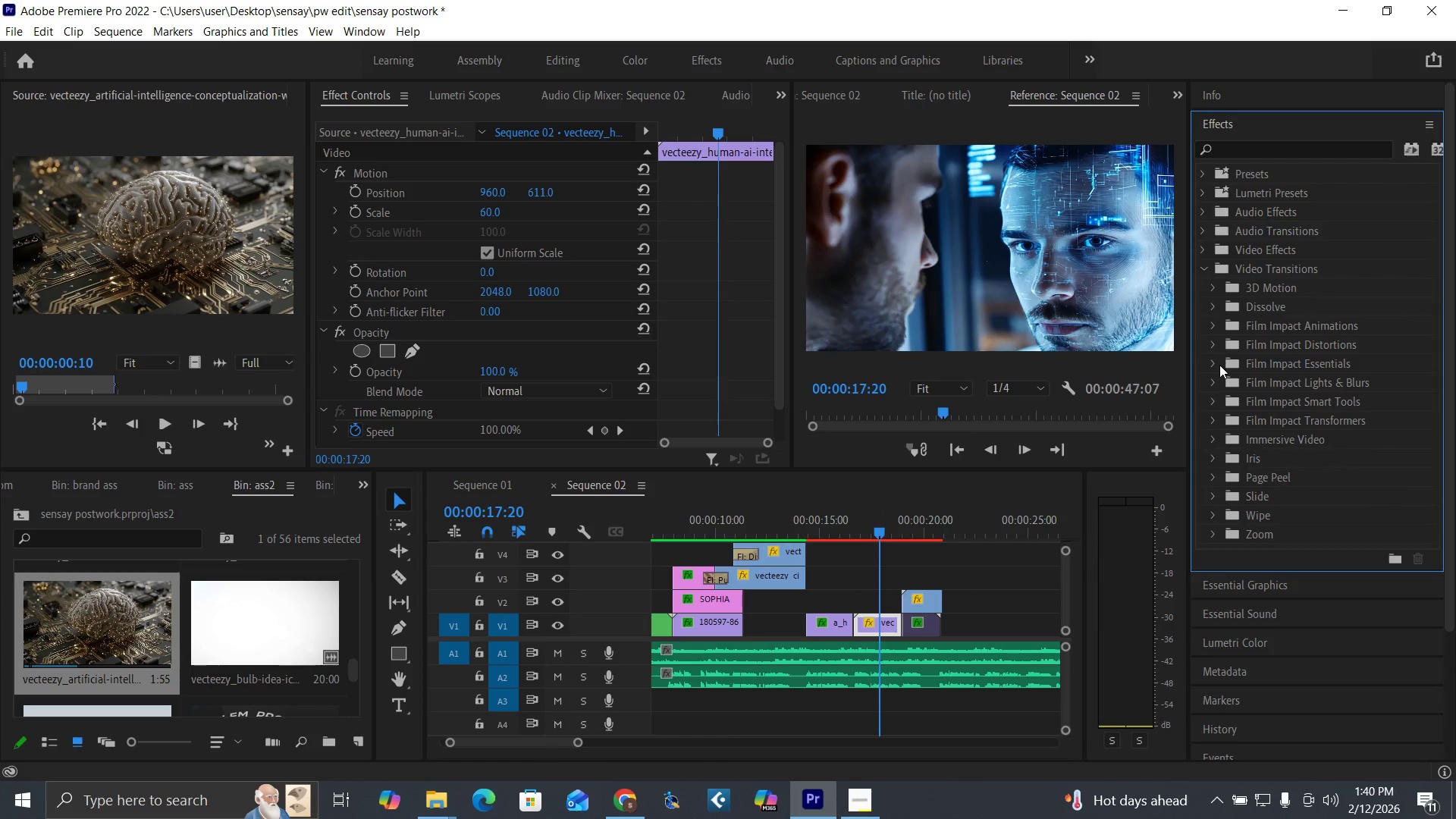 
left_click([1218, 366])
 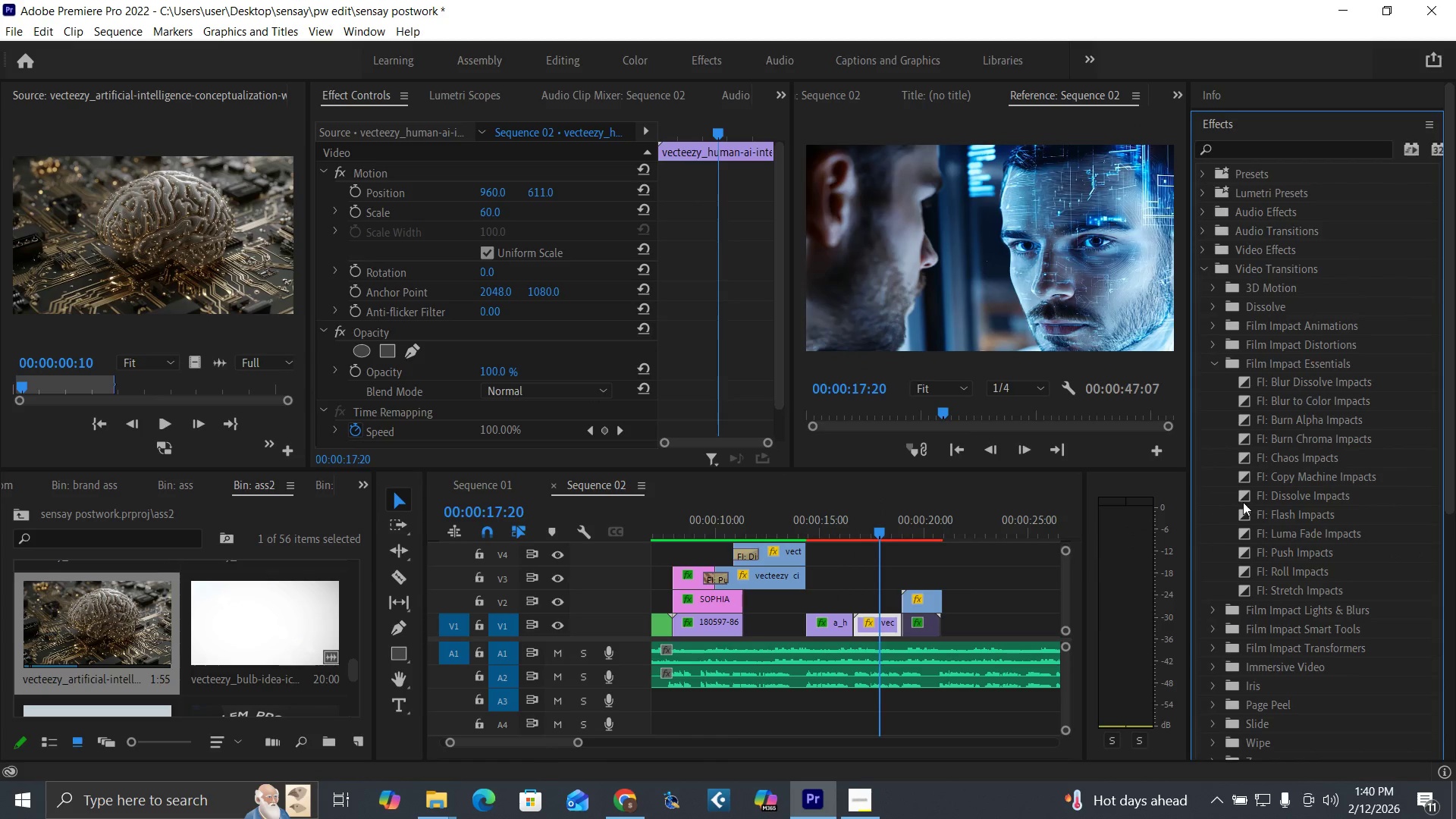 
left_click_drag(start_coordinate=[1243, 495], to_coordinate=[847, 626])
 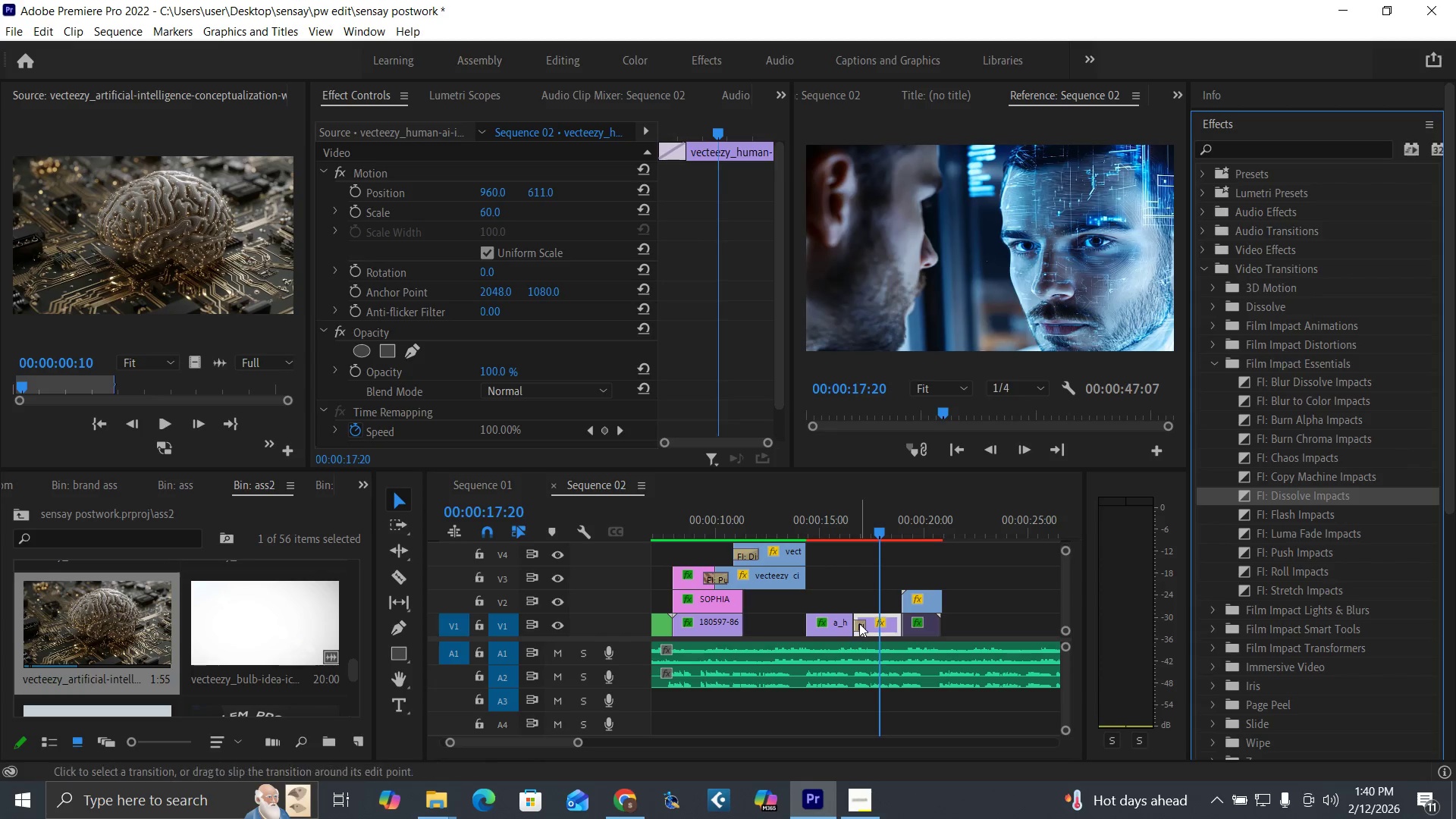 
left_click([859, 623])
 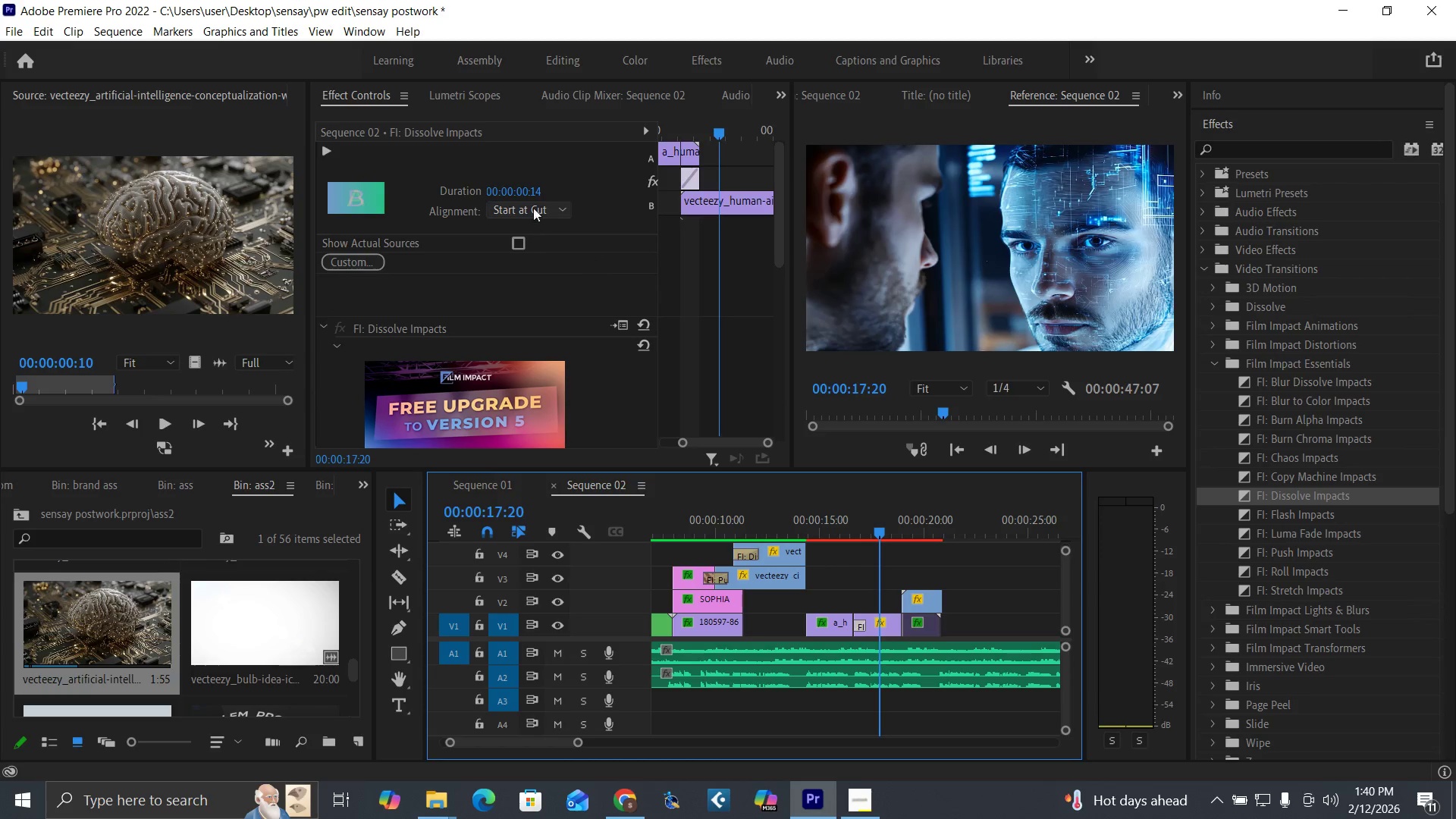 
left_click([531, 202])
 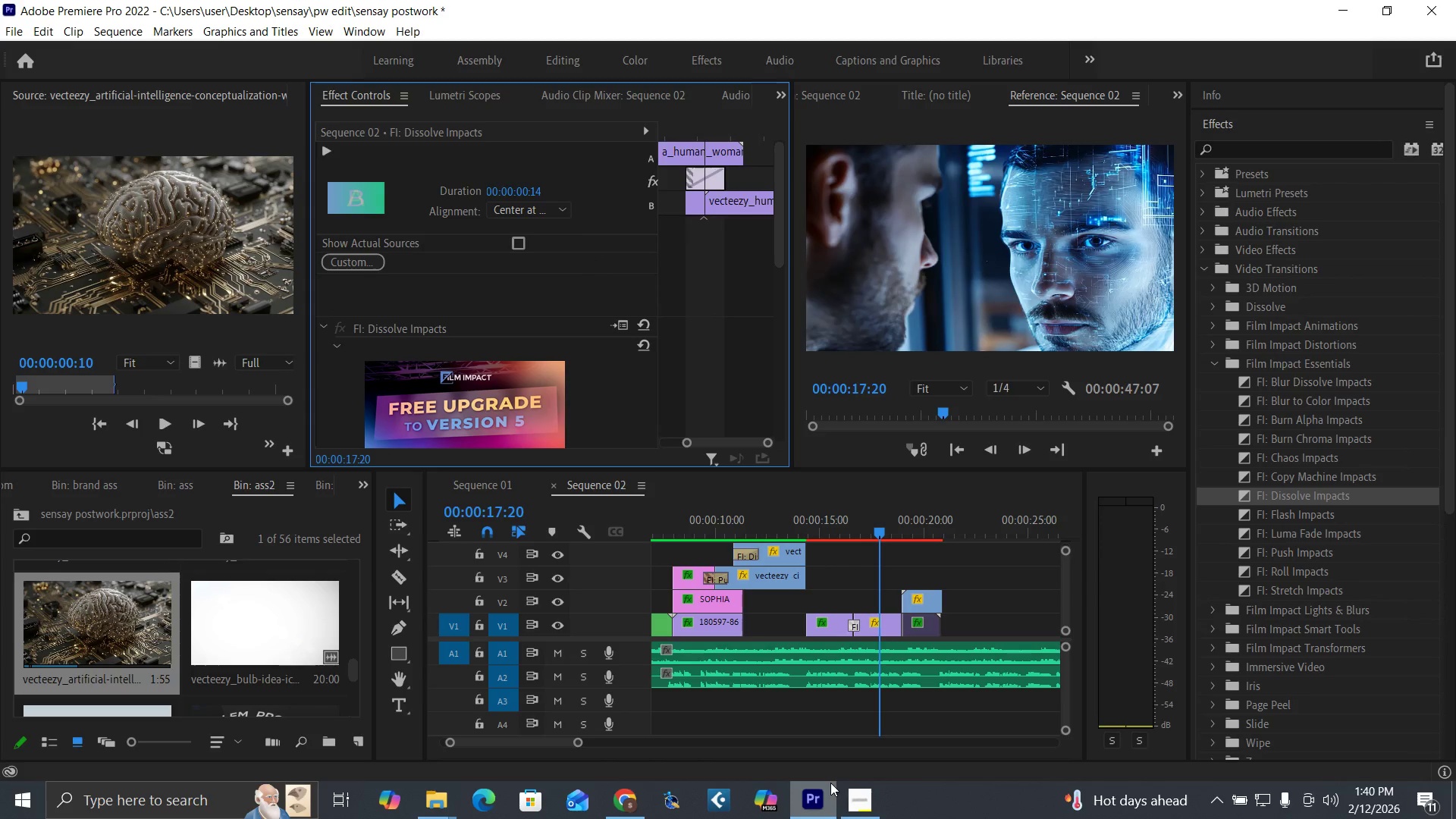 
left_click([853, 808])